 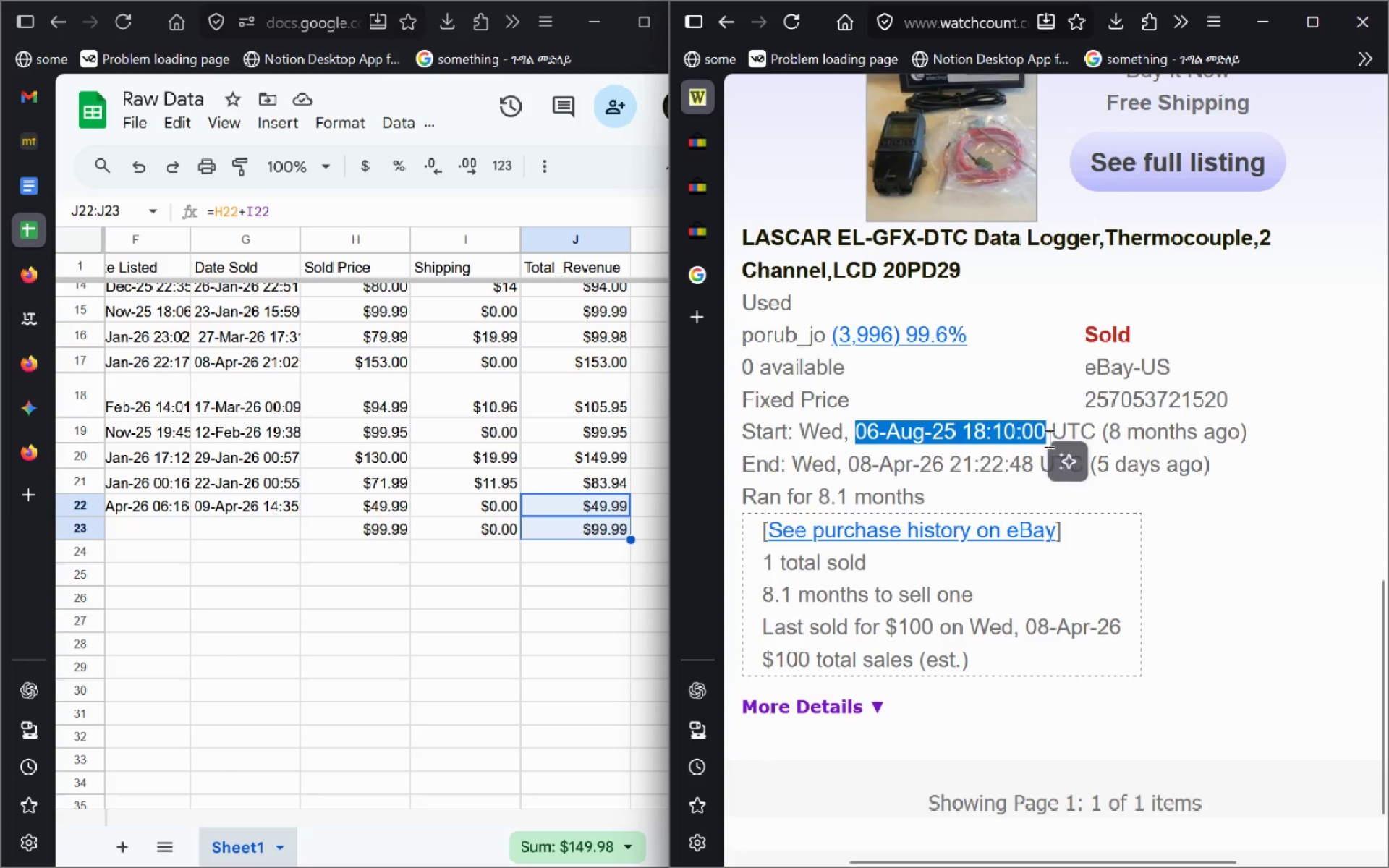 
key(Control+C)
 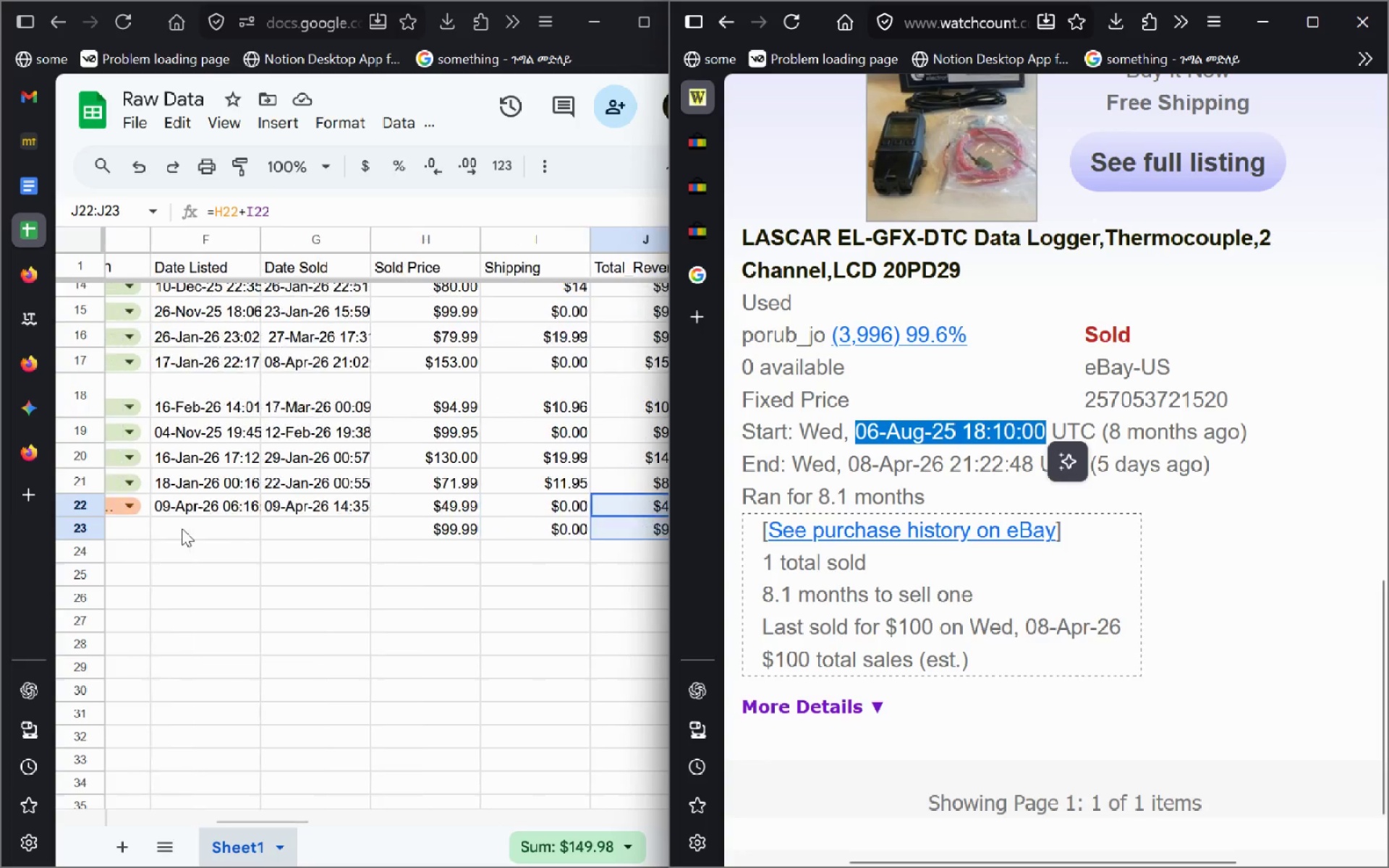 
left_click([182, 528])
 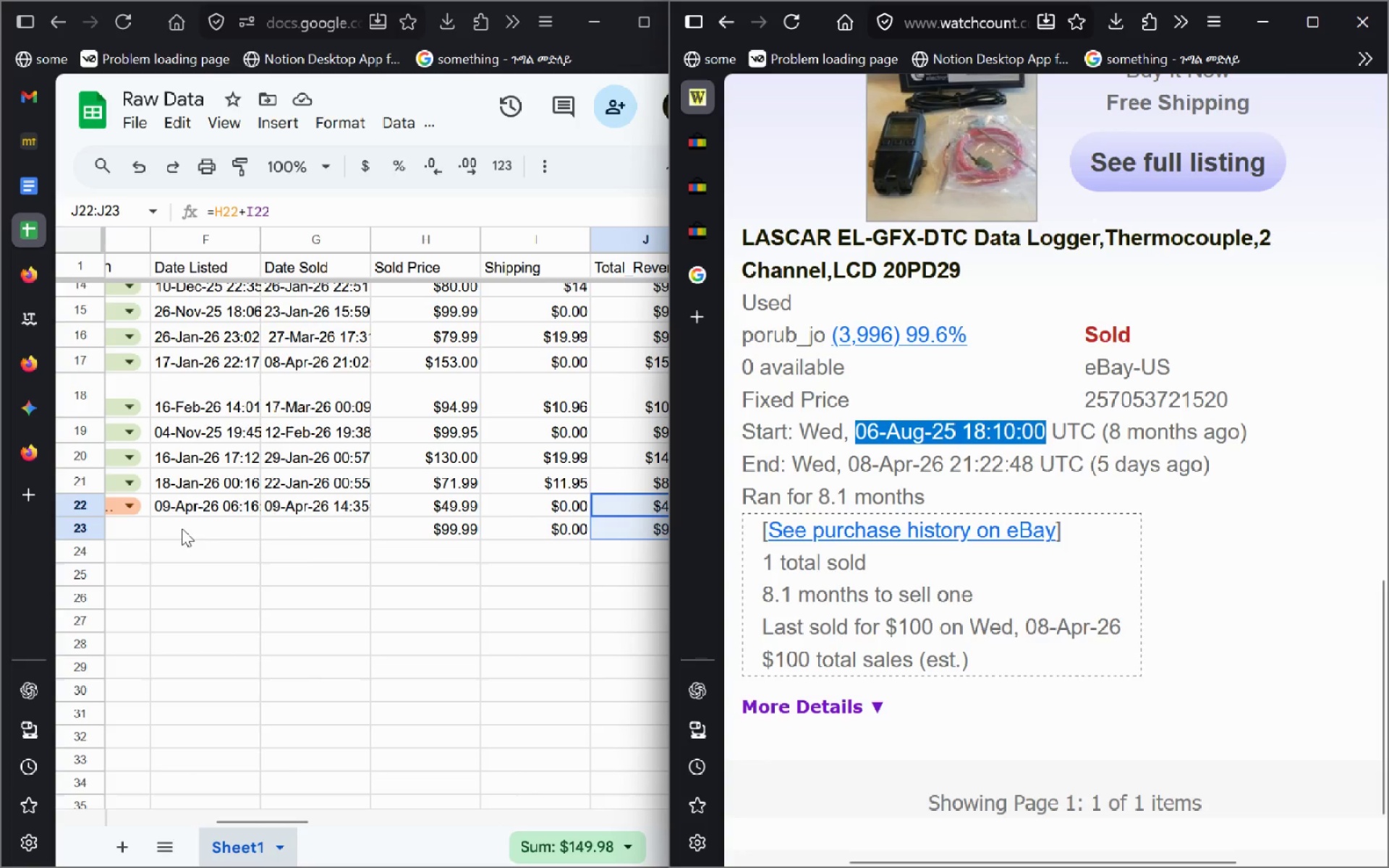 
key(Control+V)
 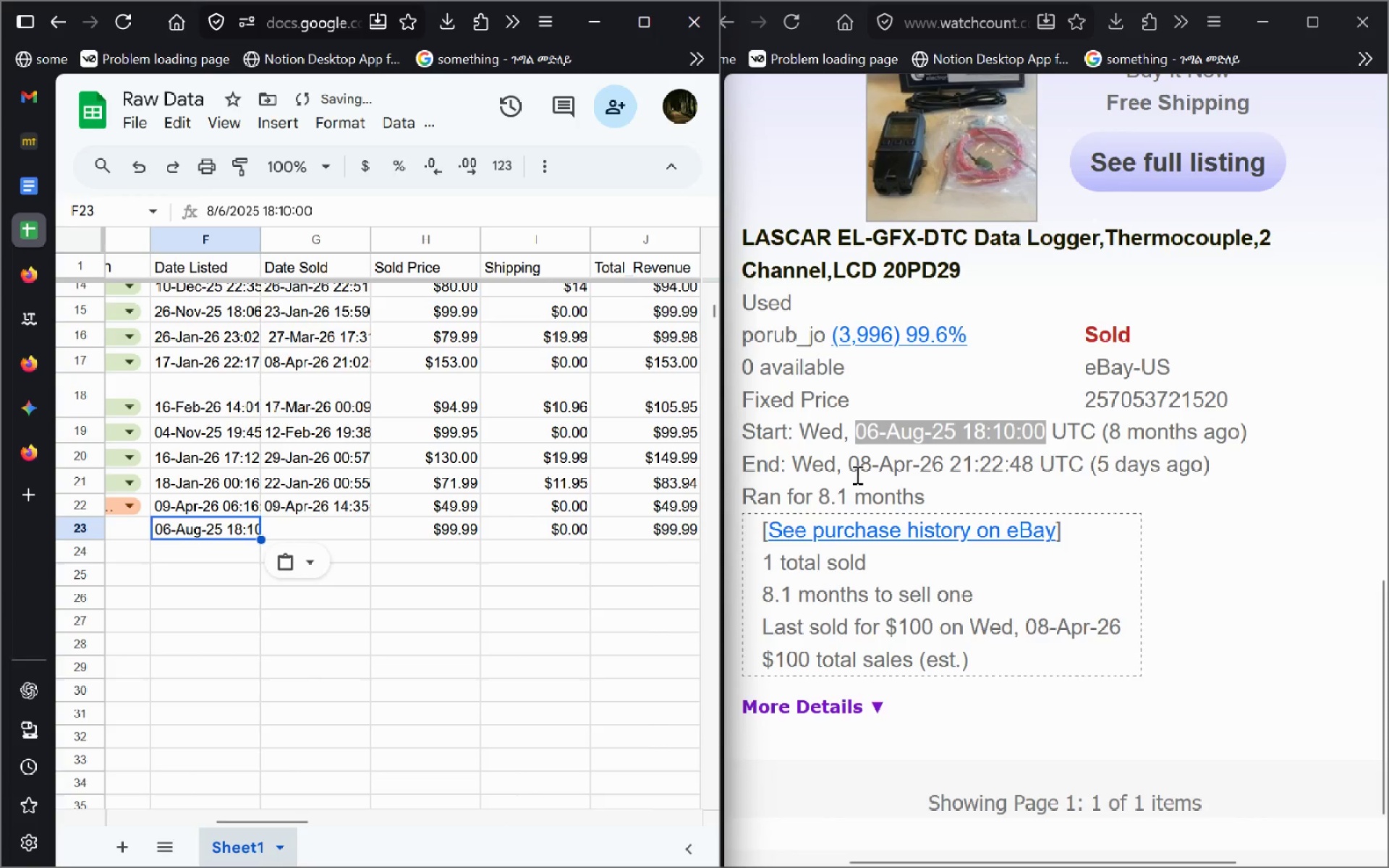 
left_click_drag(start_coordinate=[848, 469], to_coordinate=[1079, 457])
 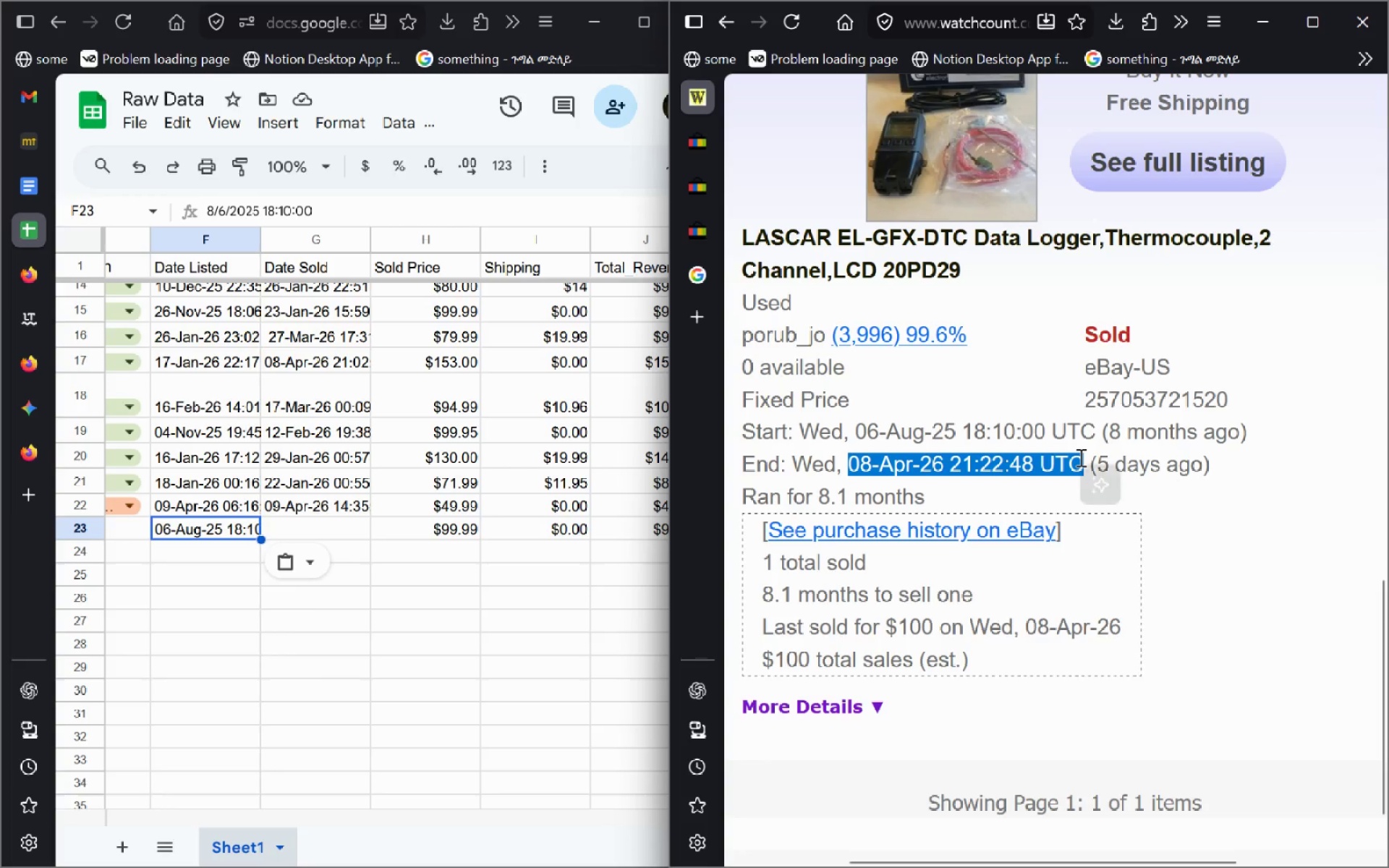 
key(Control+C)
 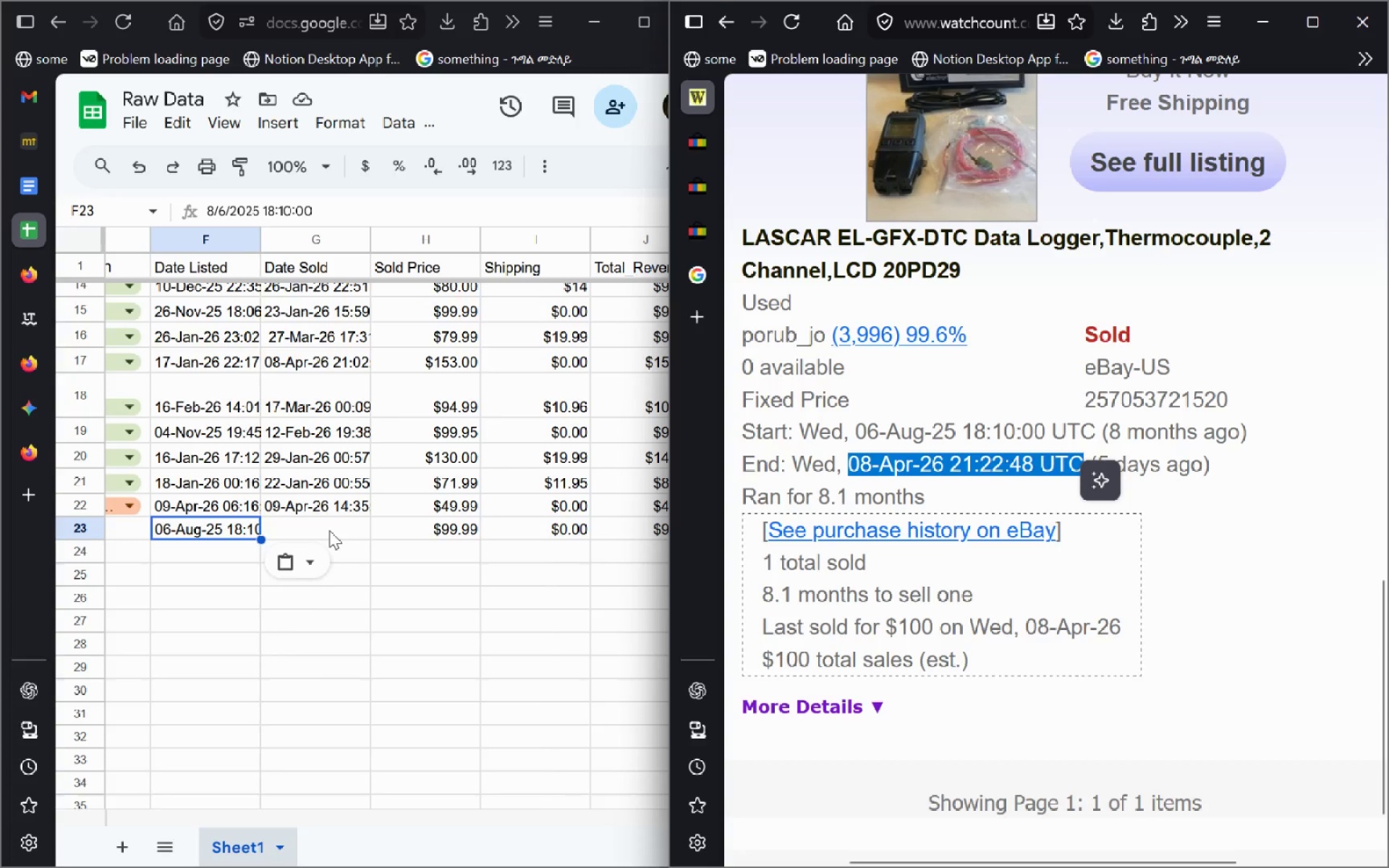 
left_click([329, 530])
 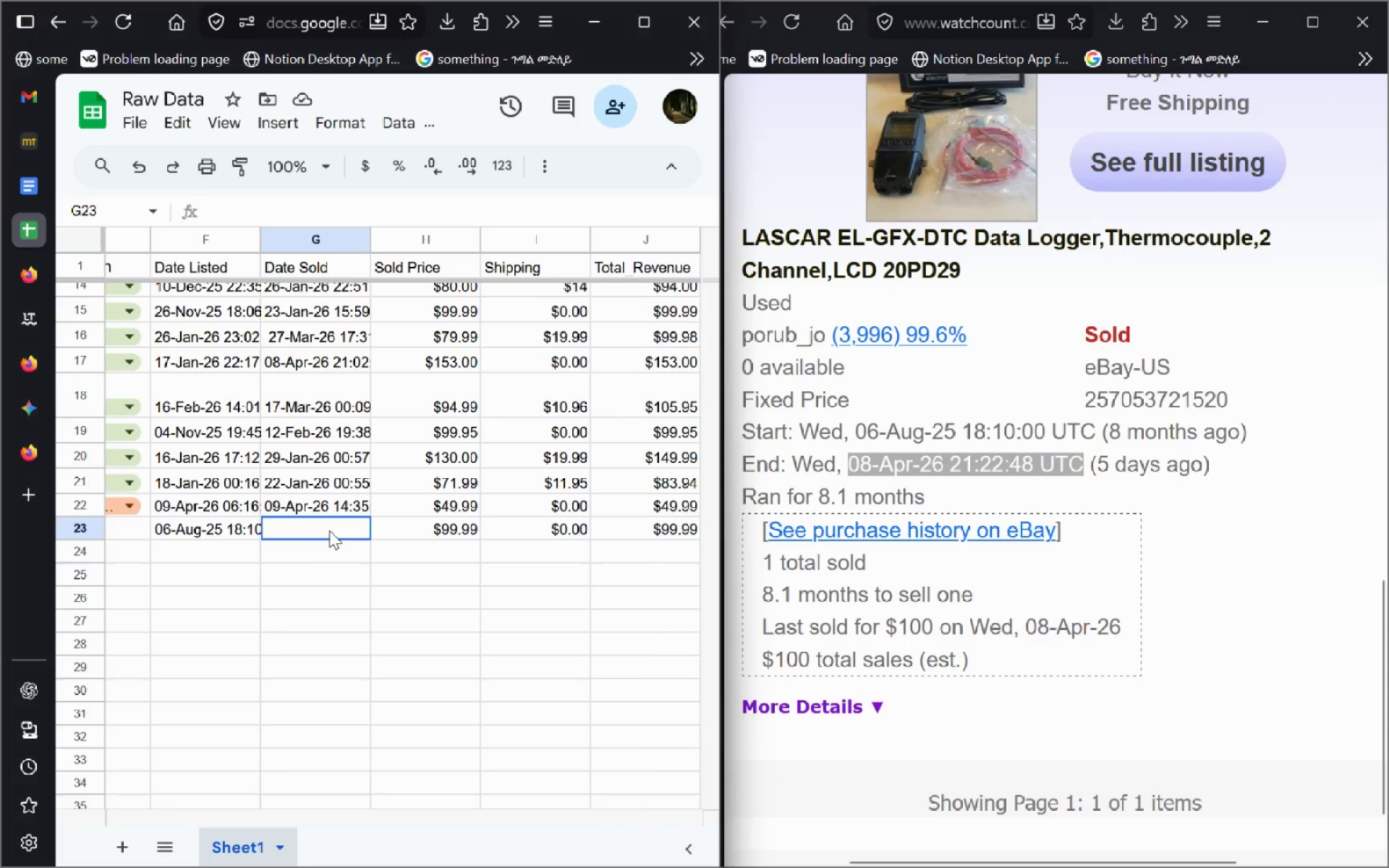 
key(Control+V)
 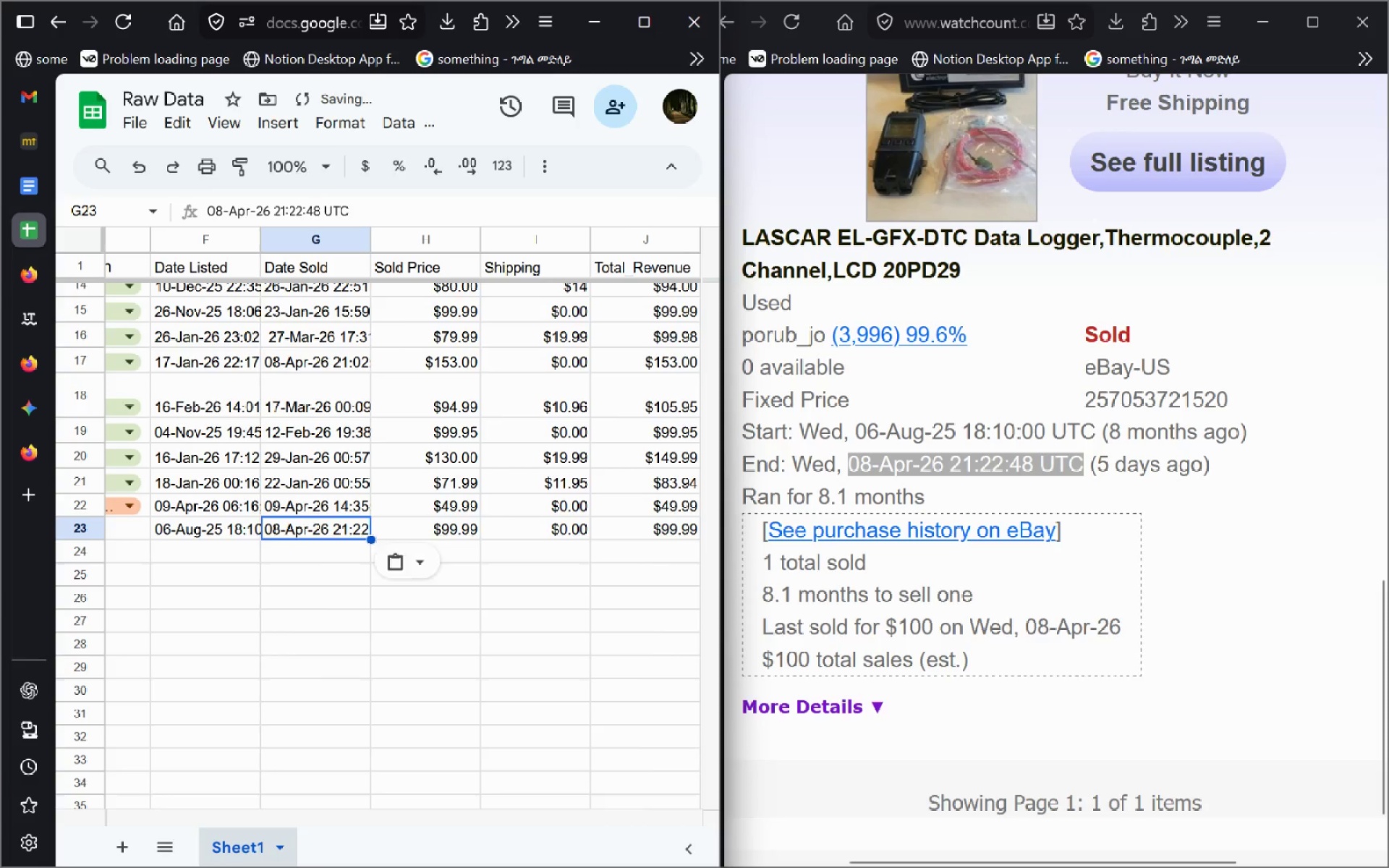 
key(Enter)
 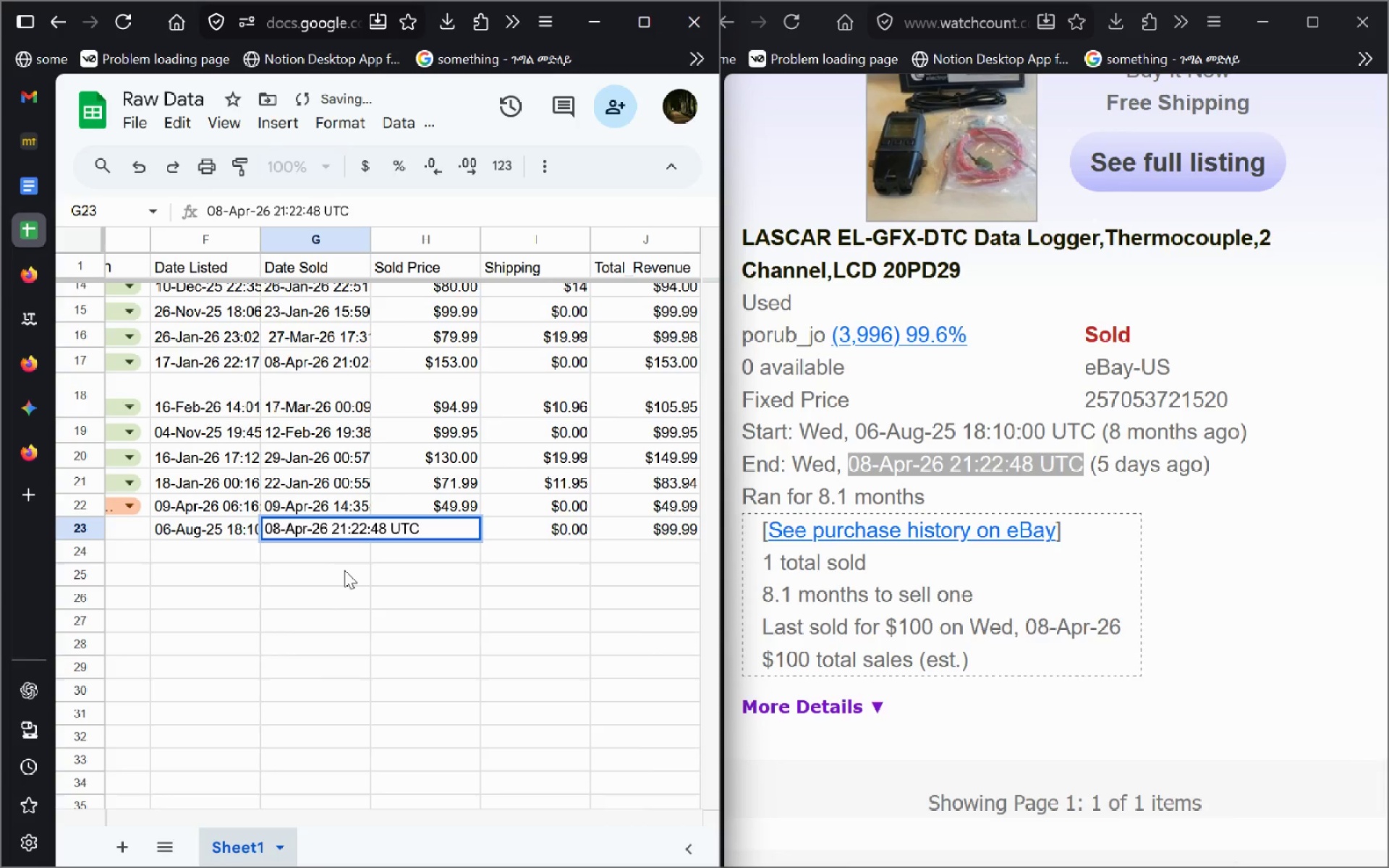 
left_click([344, 570])
 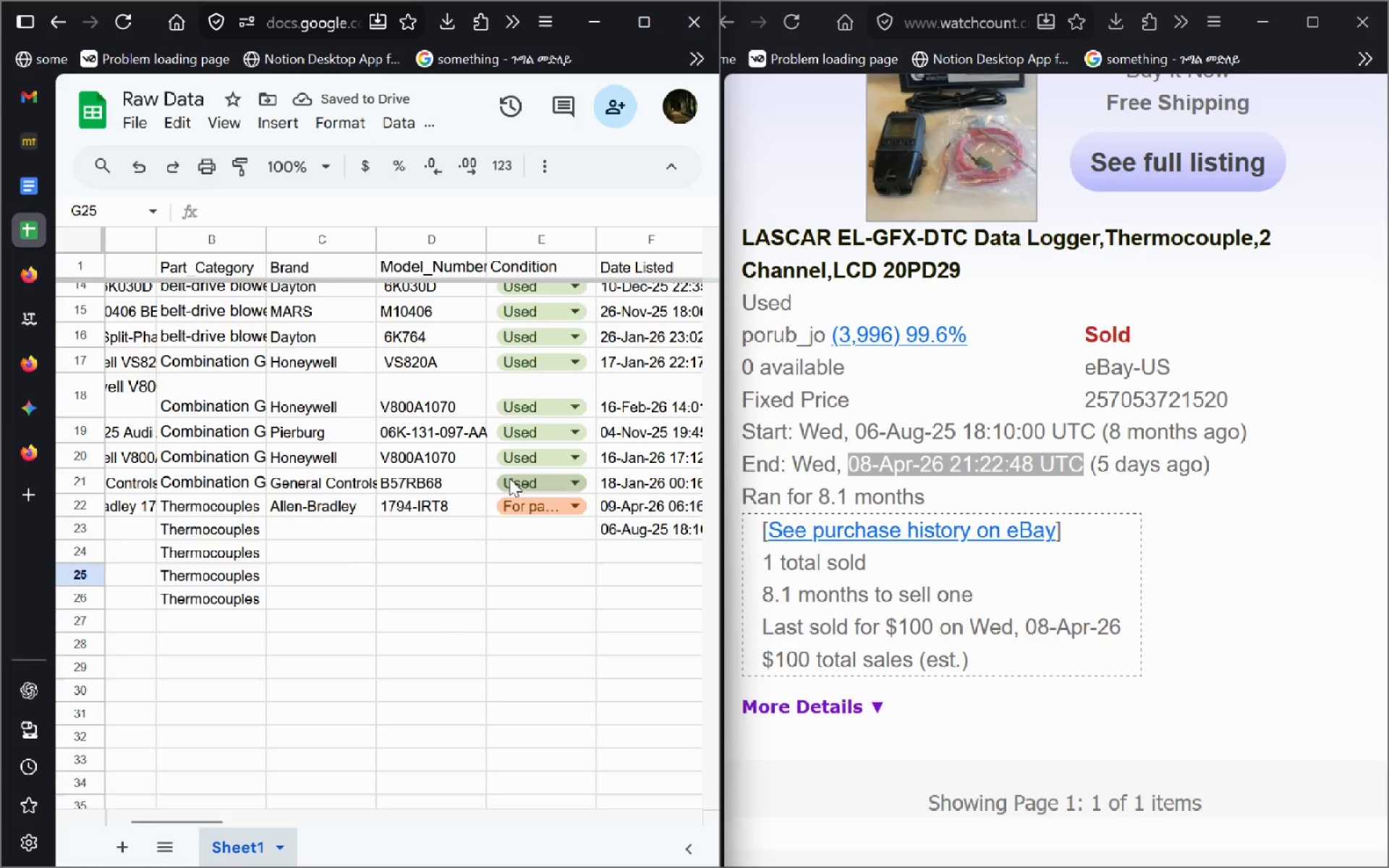 
left_click([489, 482])
 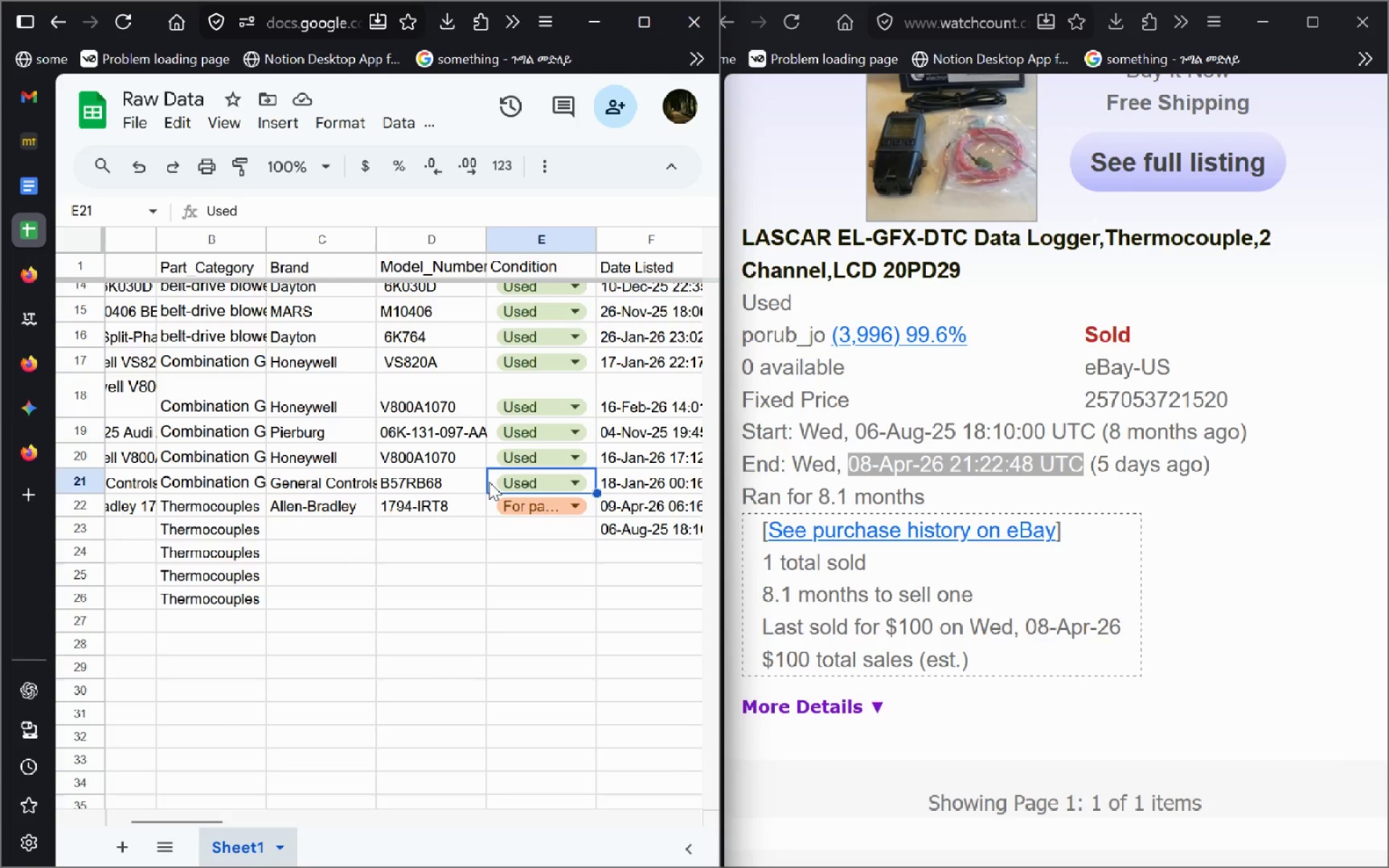 
key(Control+C)
 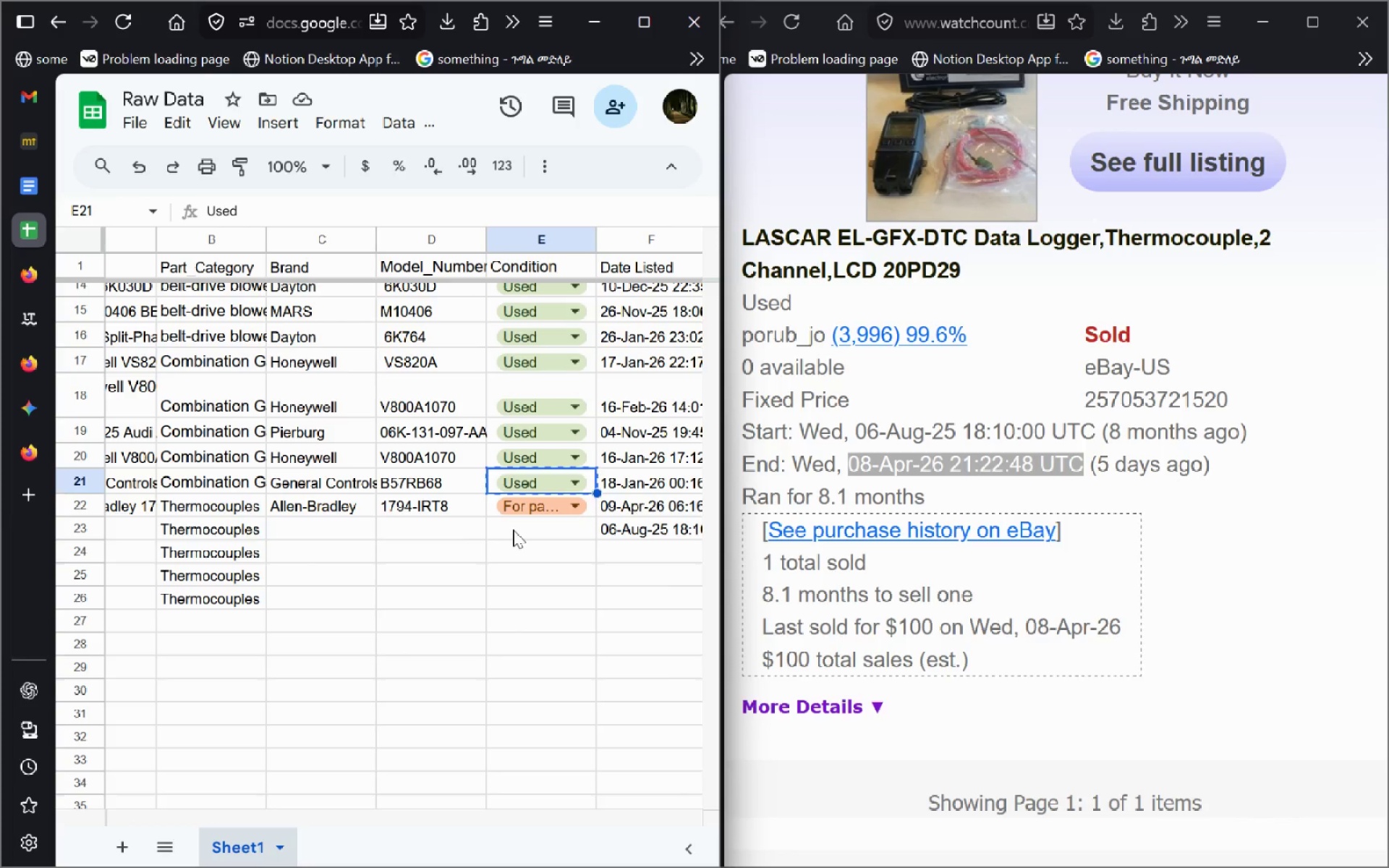 
left_click([513, 529])
 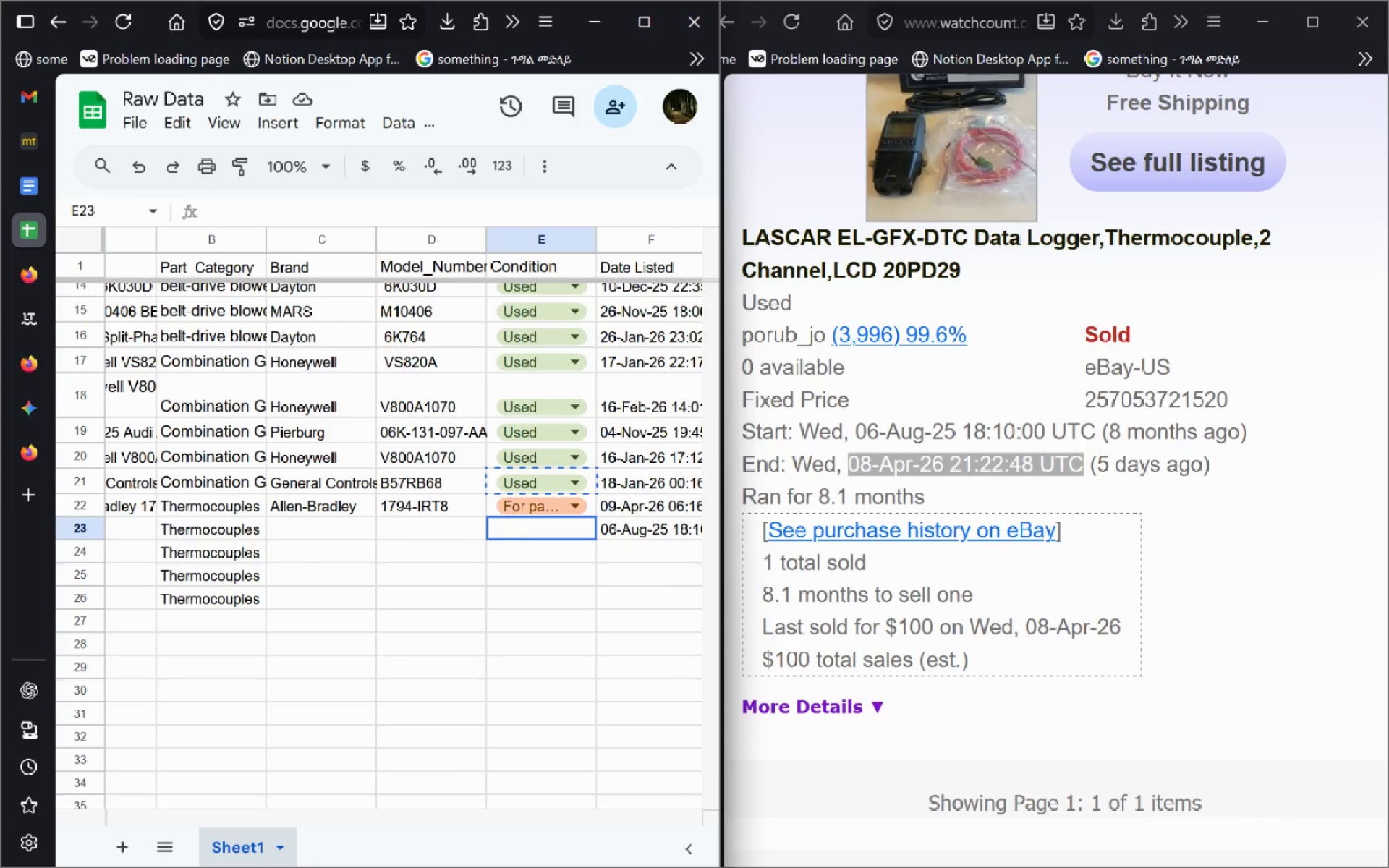 
key(Control+V)
 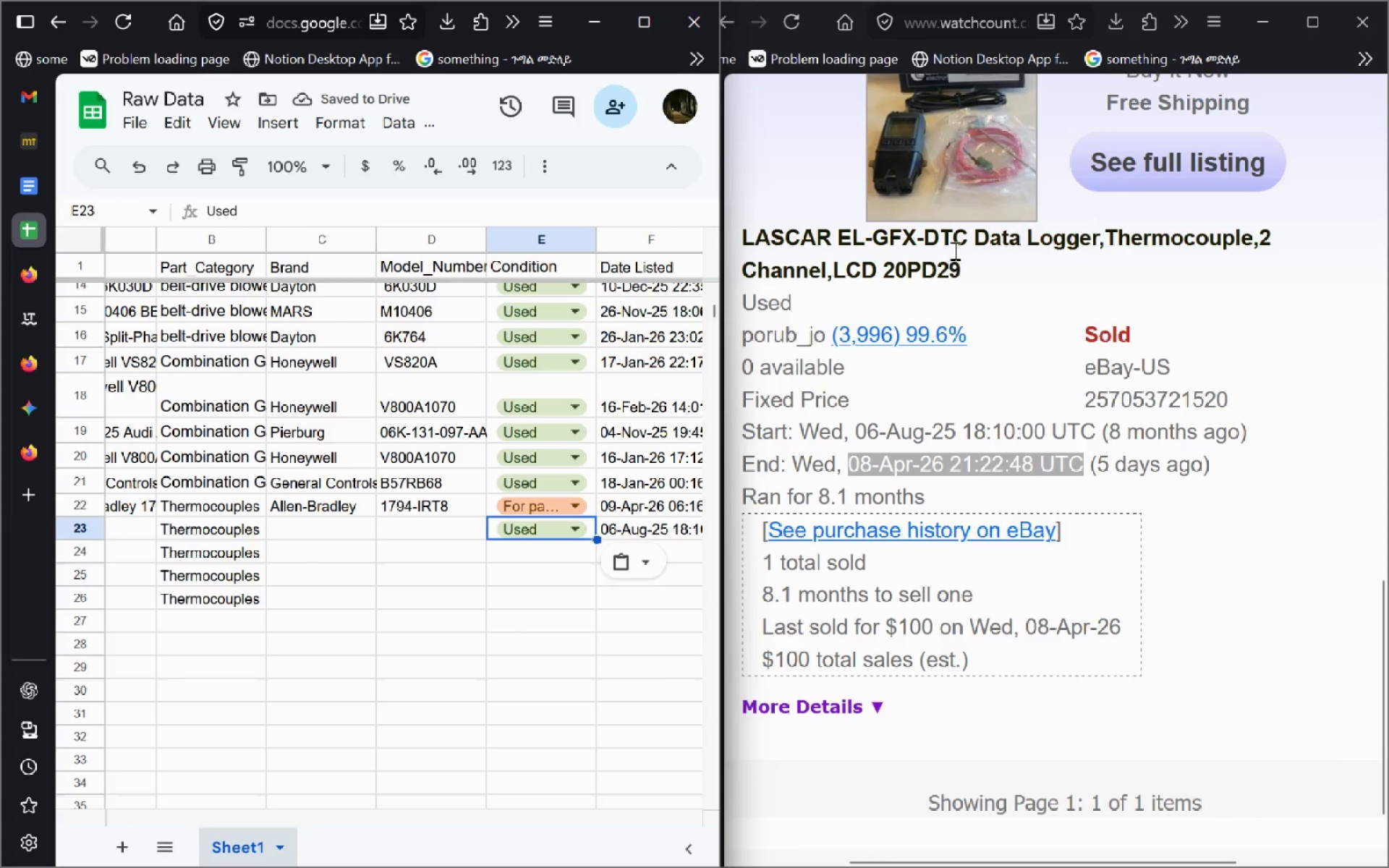 
left_click_drag(start_coordinate=[967, 243], to_coordinate=[840, 239])
 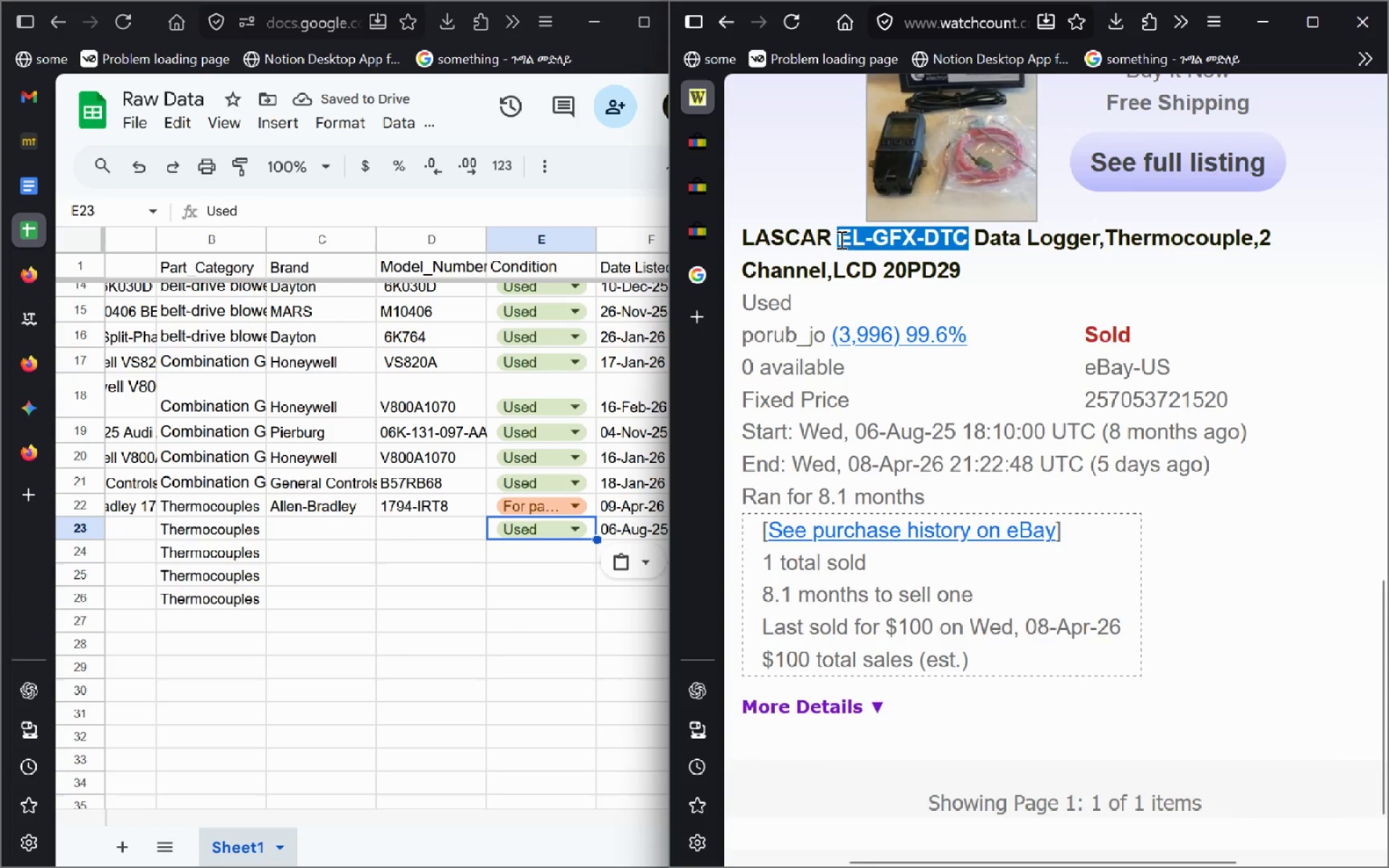 
key(Control+C)
 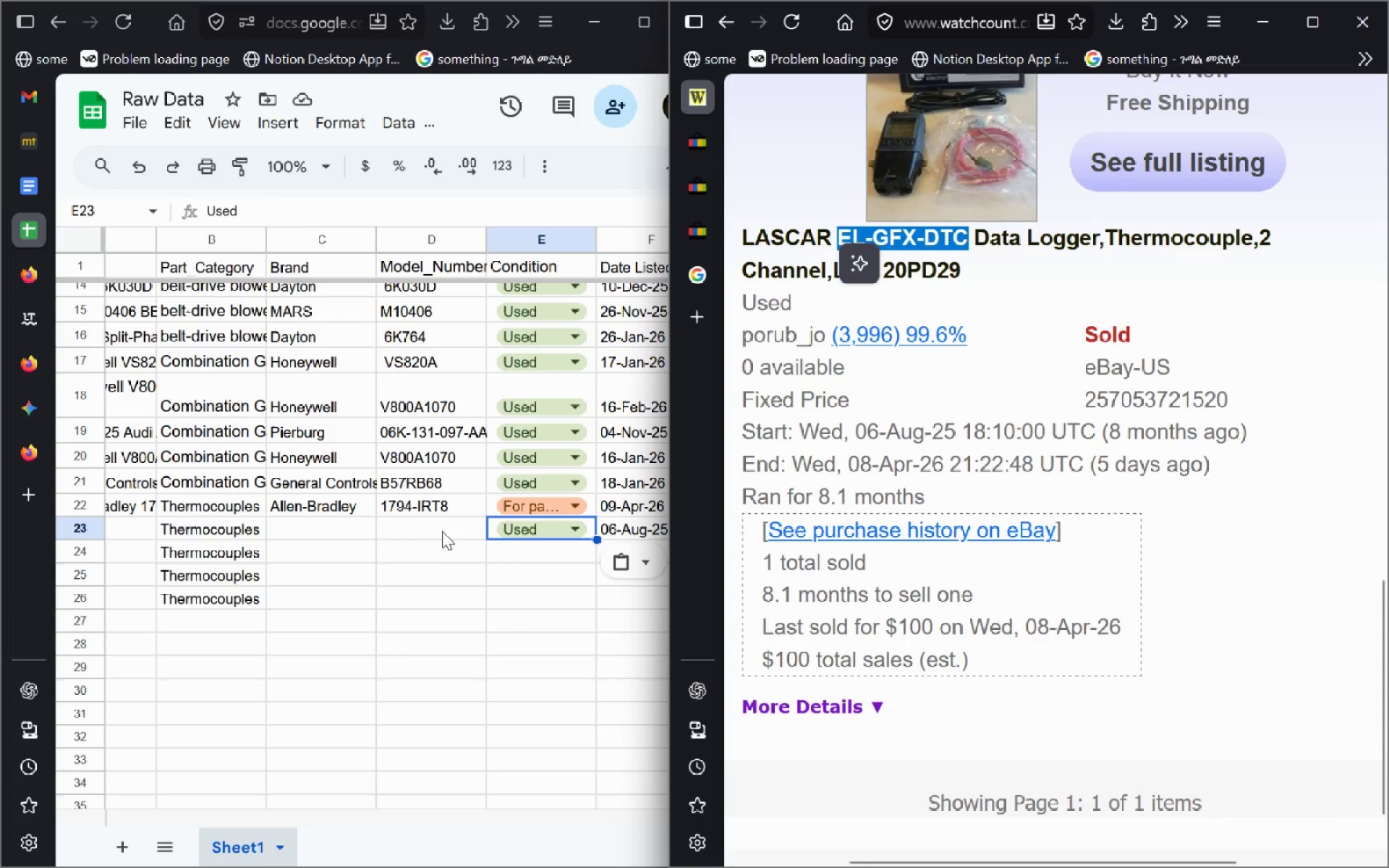 
left_click([442, 530])
 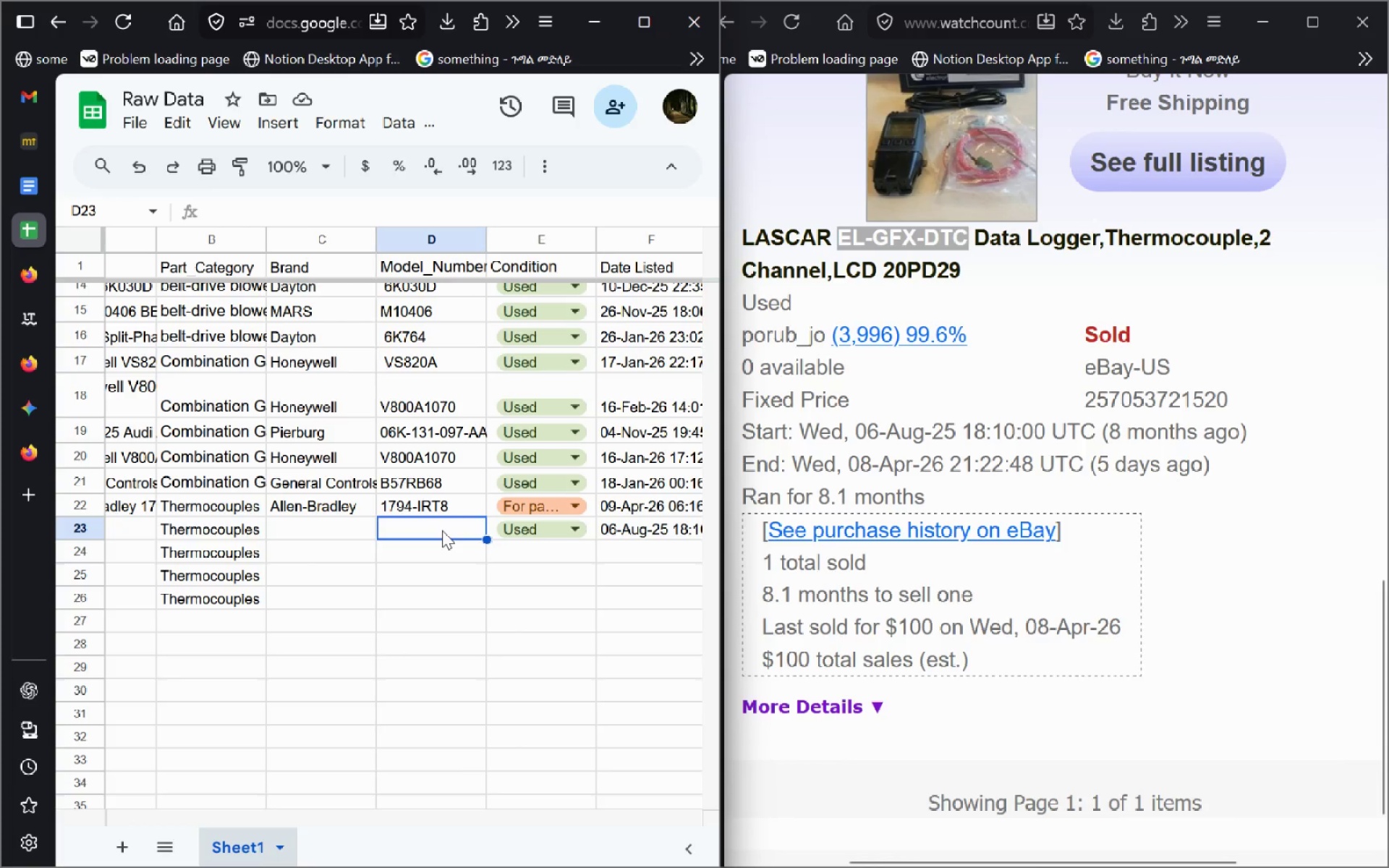 
key(Control+V)
 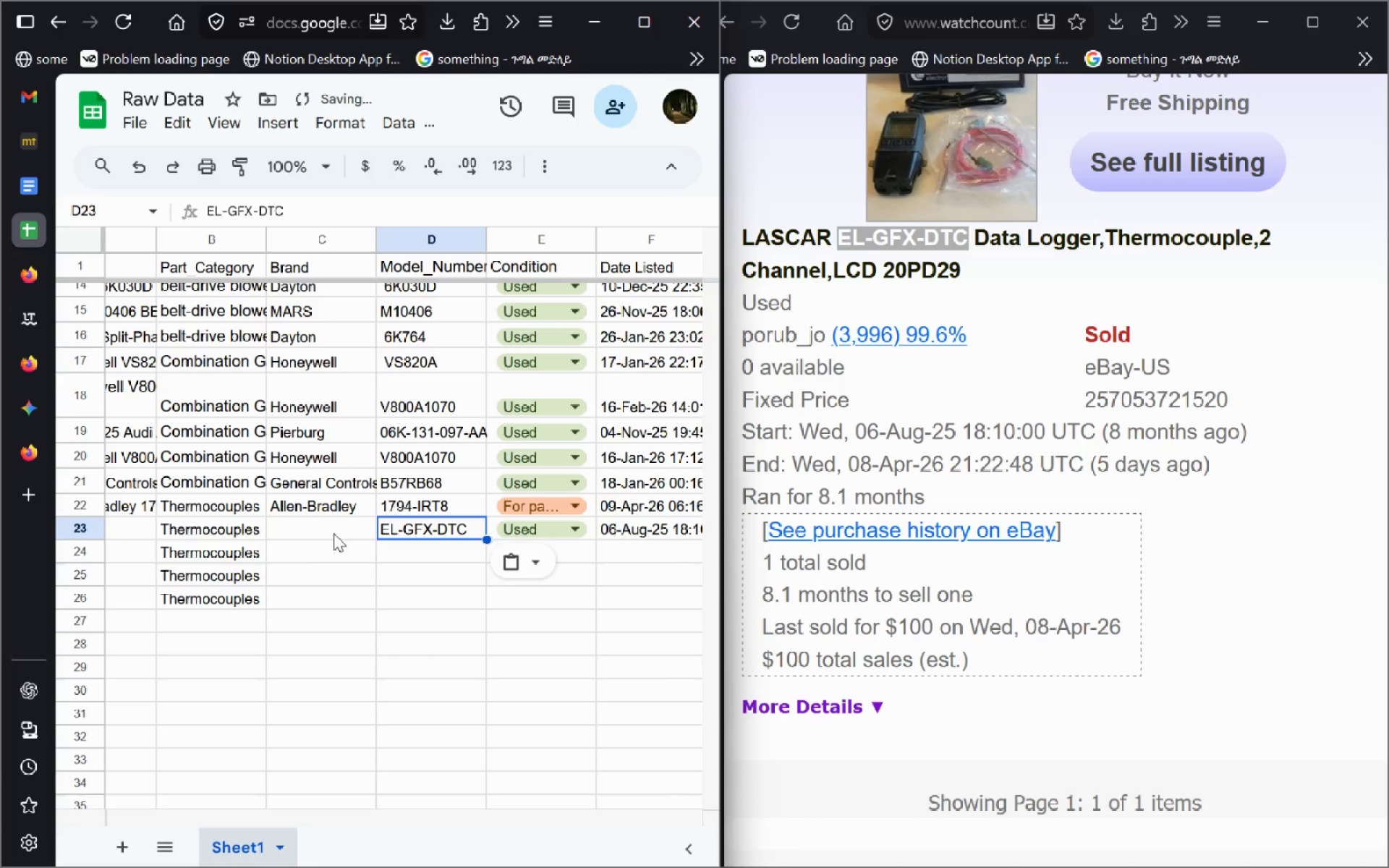 
left_click([334, 533])
 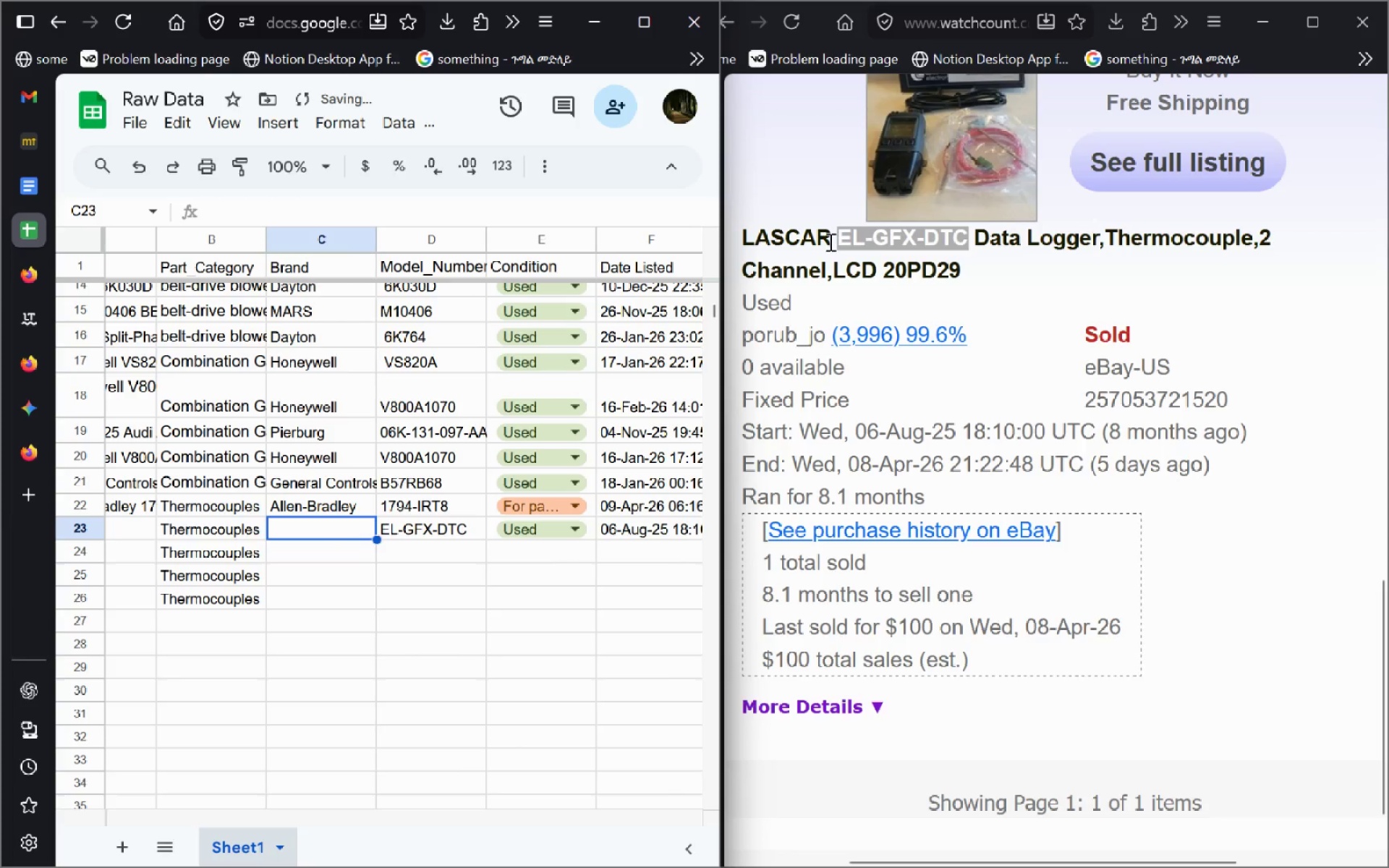 
left_click_drag(start_coordinate=[829, 242], to_coordinate=[741, 242])
 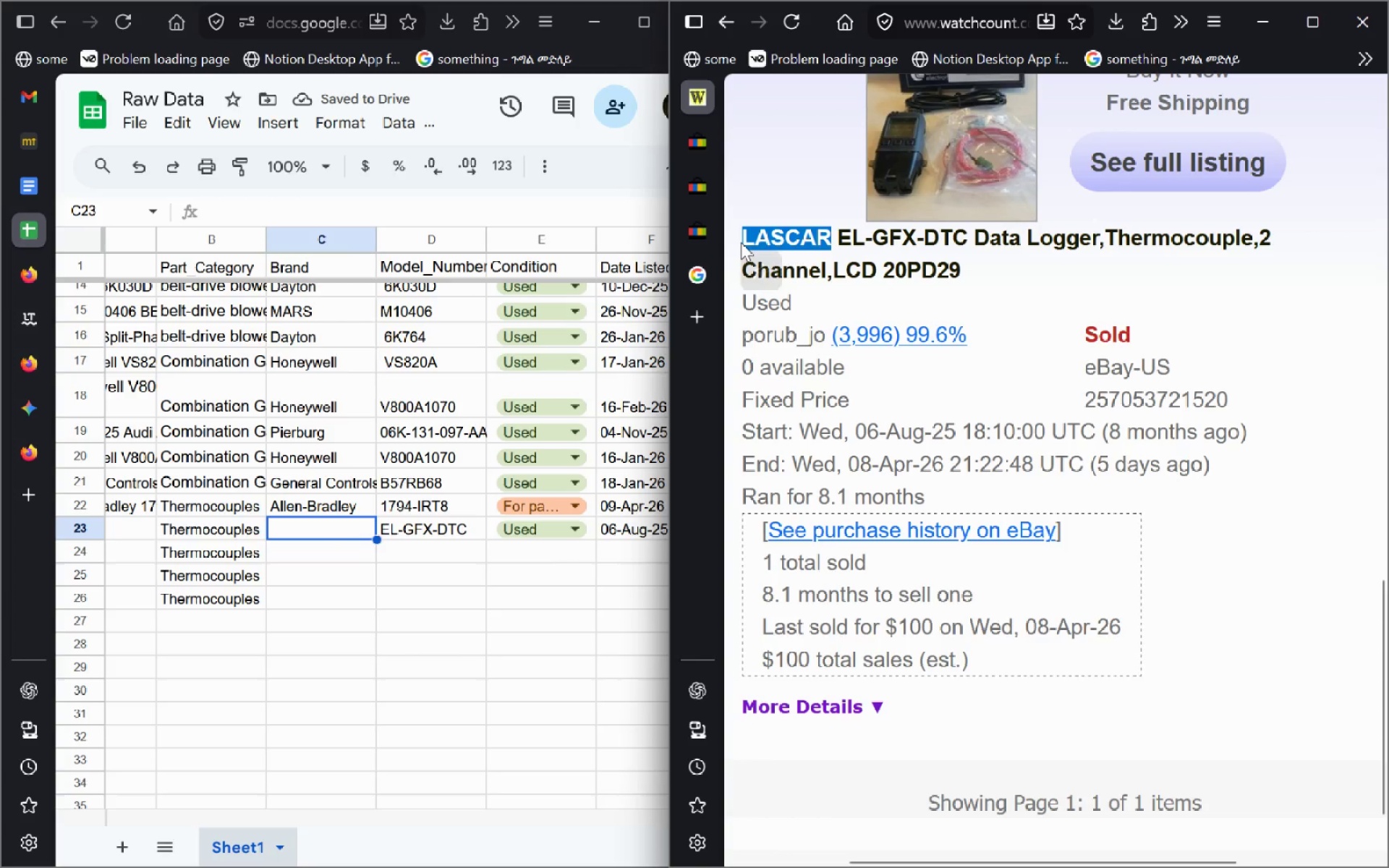 
key(Control+C)
 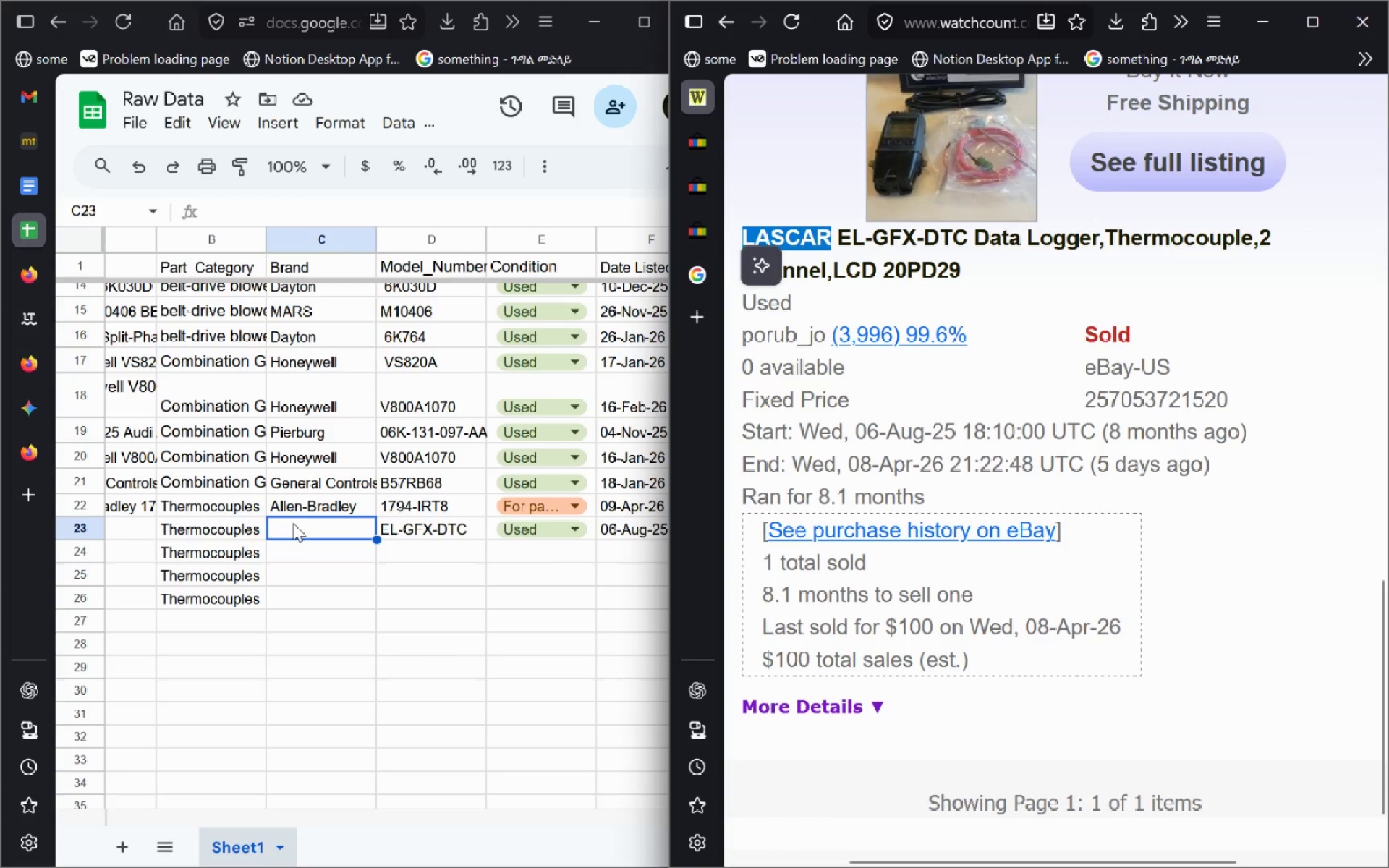 
left_click([292, 523])
 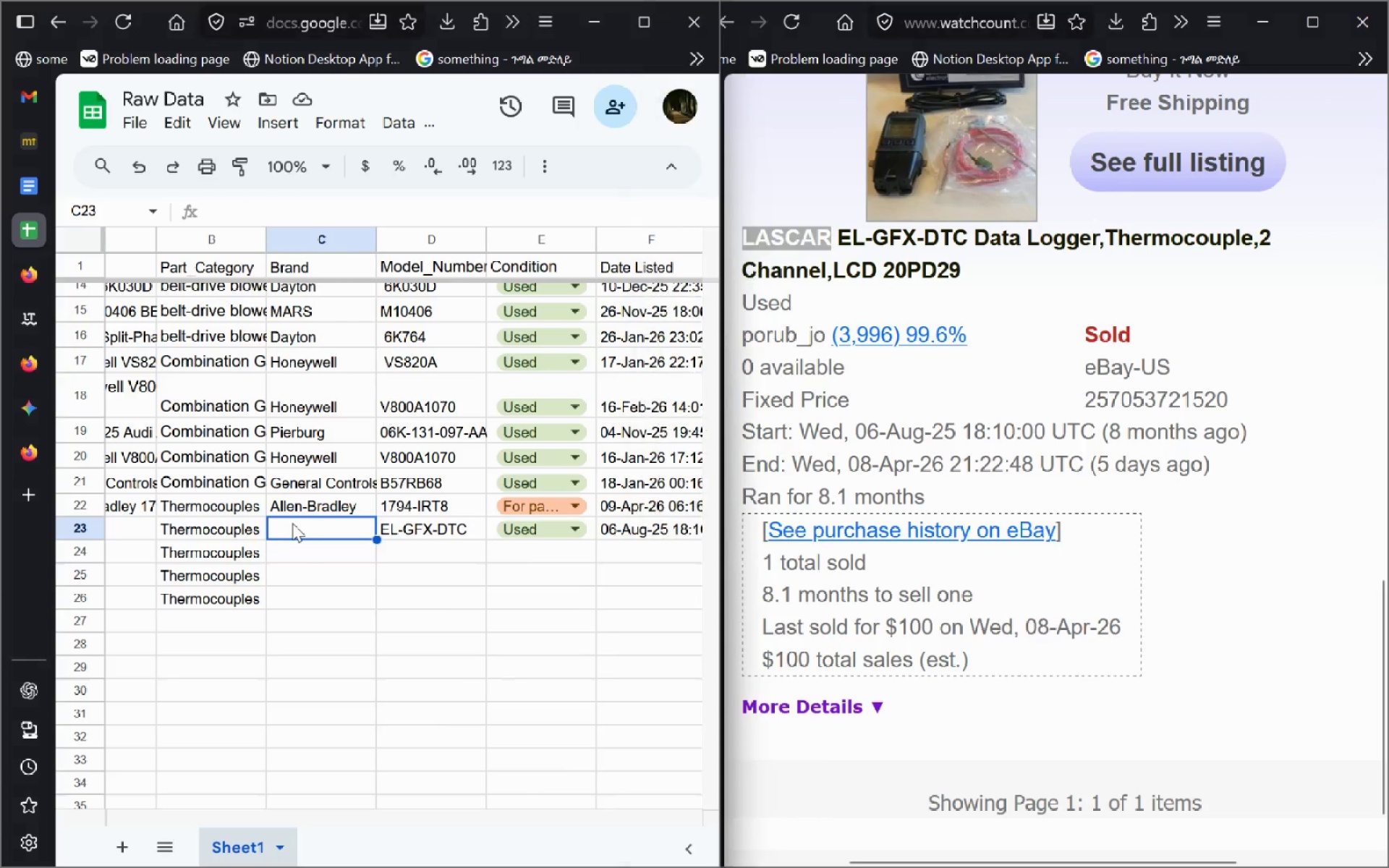 
key(Control+V)
 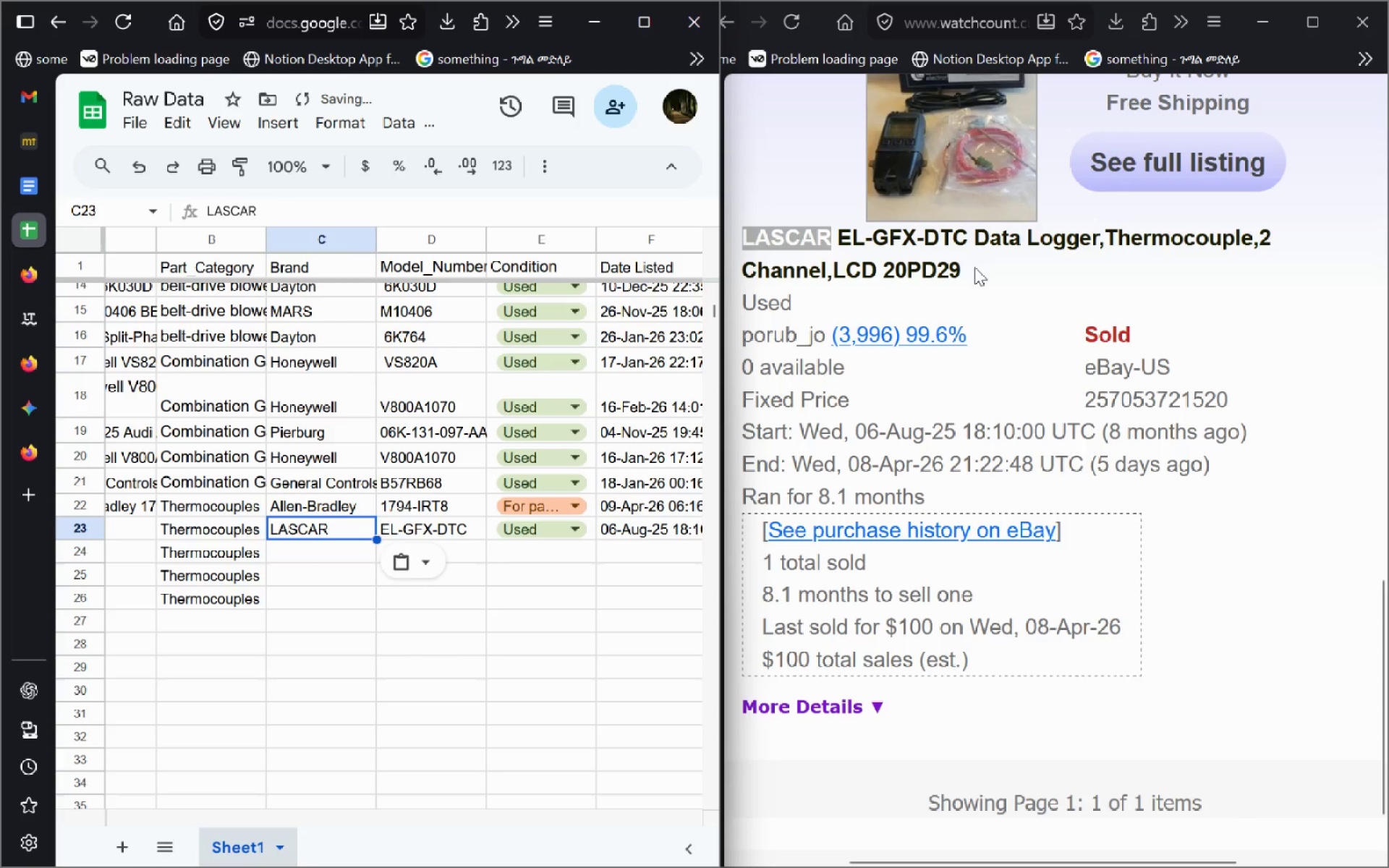 
left_click_drag(start_coordinate=[974, 267], to_coordinate=[743, 237])
 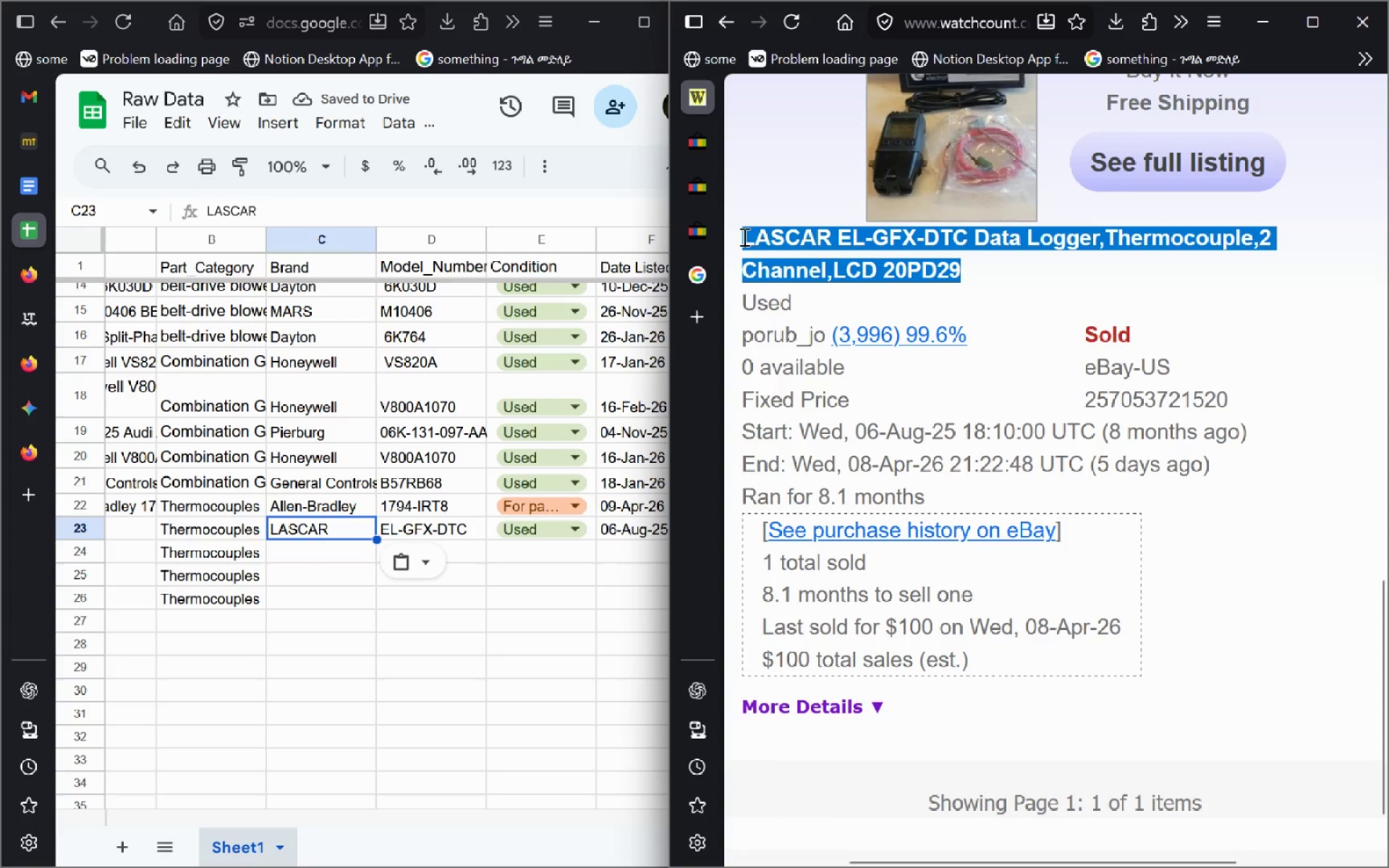 
key(Control+C)
 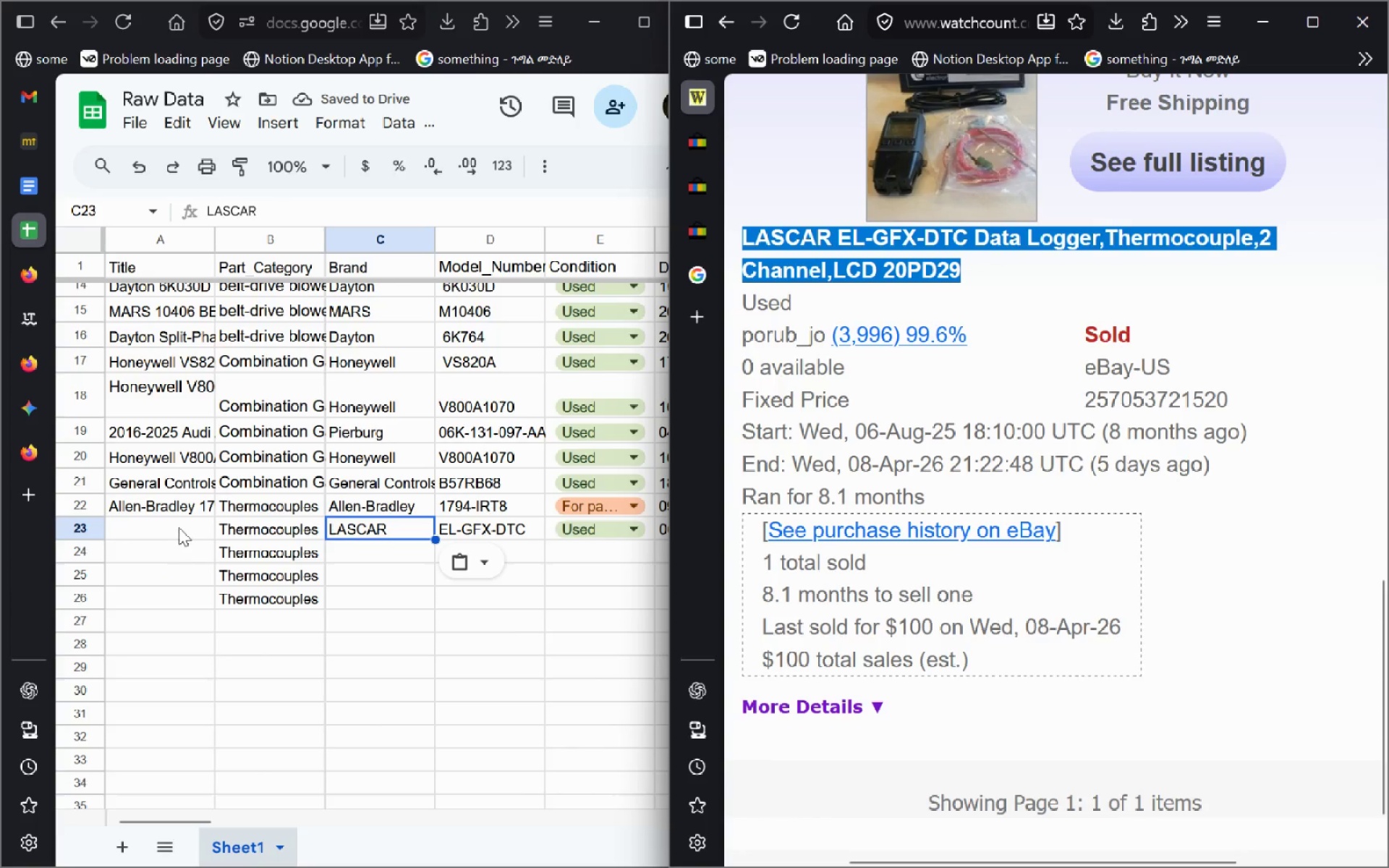 
left_click([179, 525])
 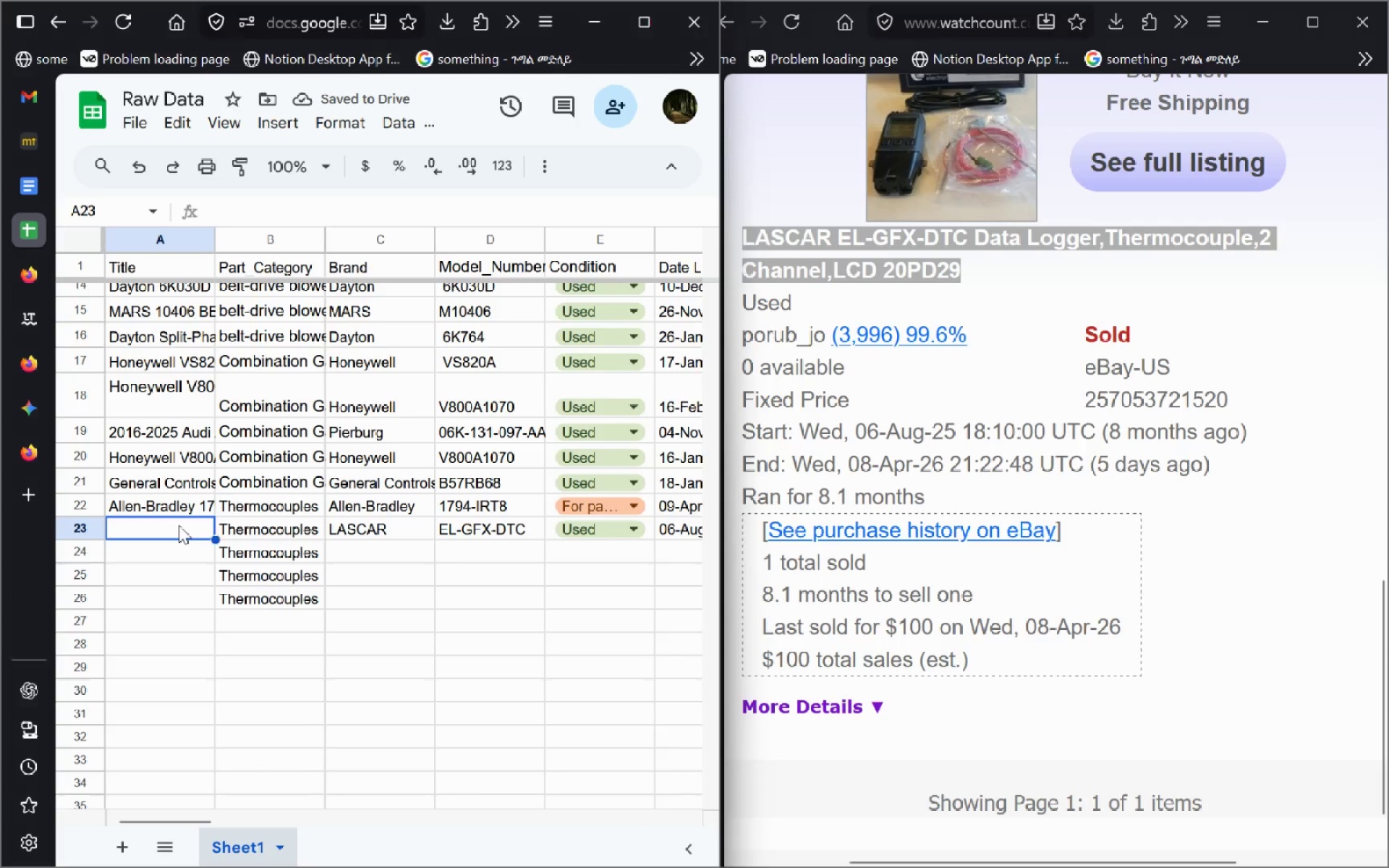 
key(Control+V)
 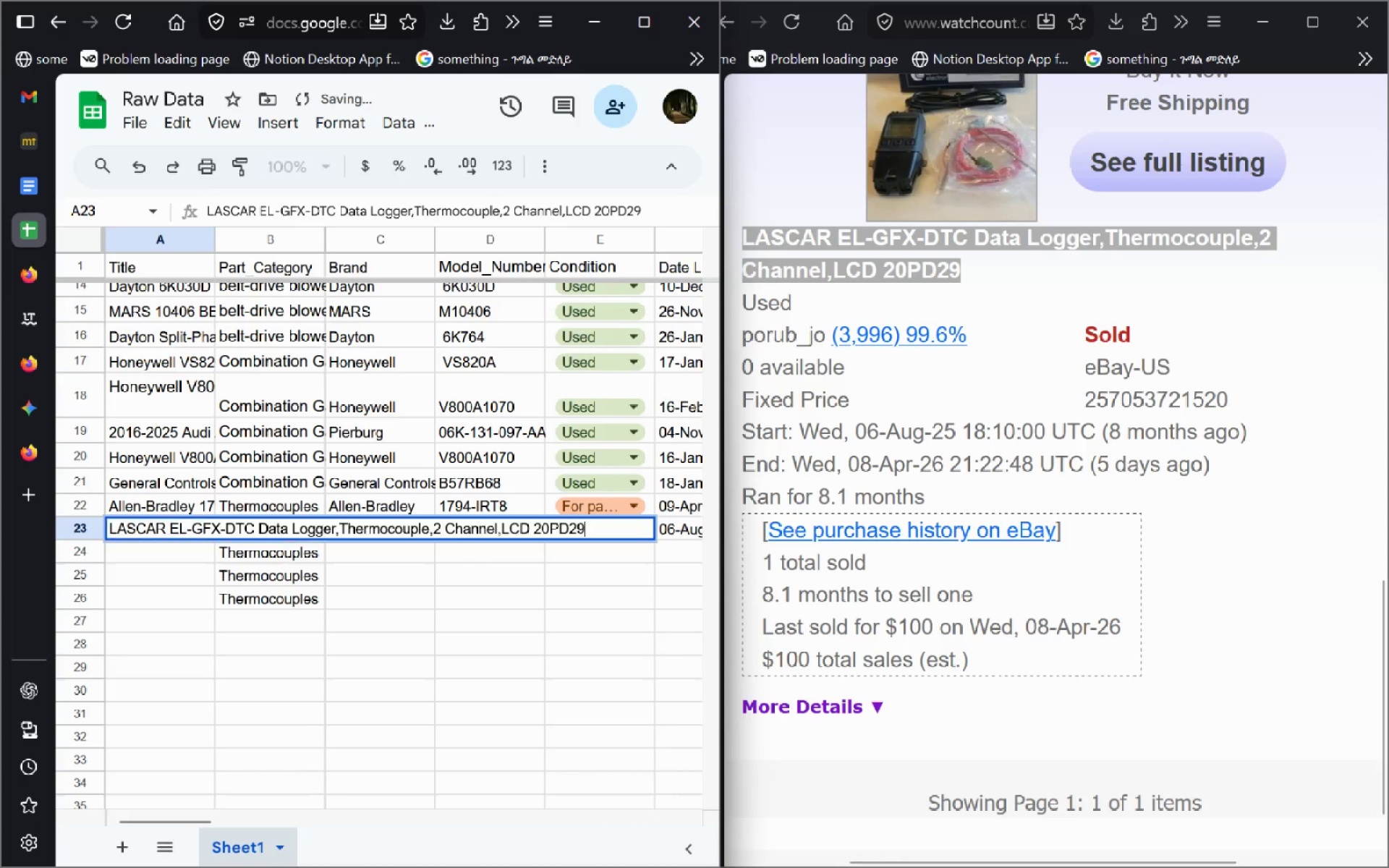 
key(Enter)
 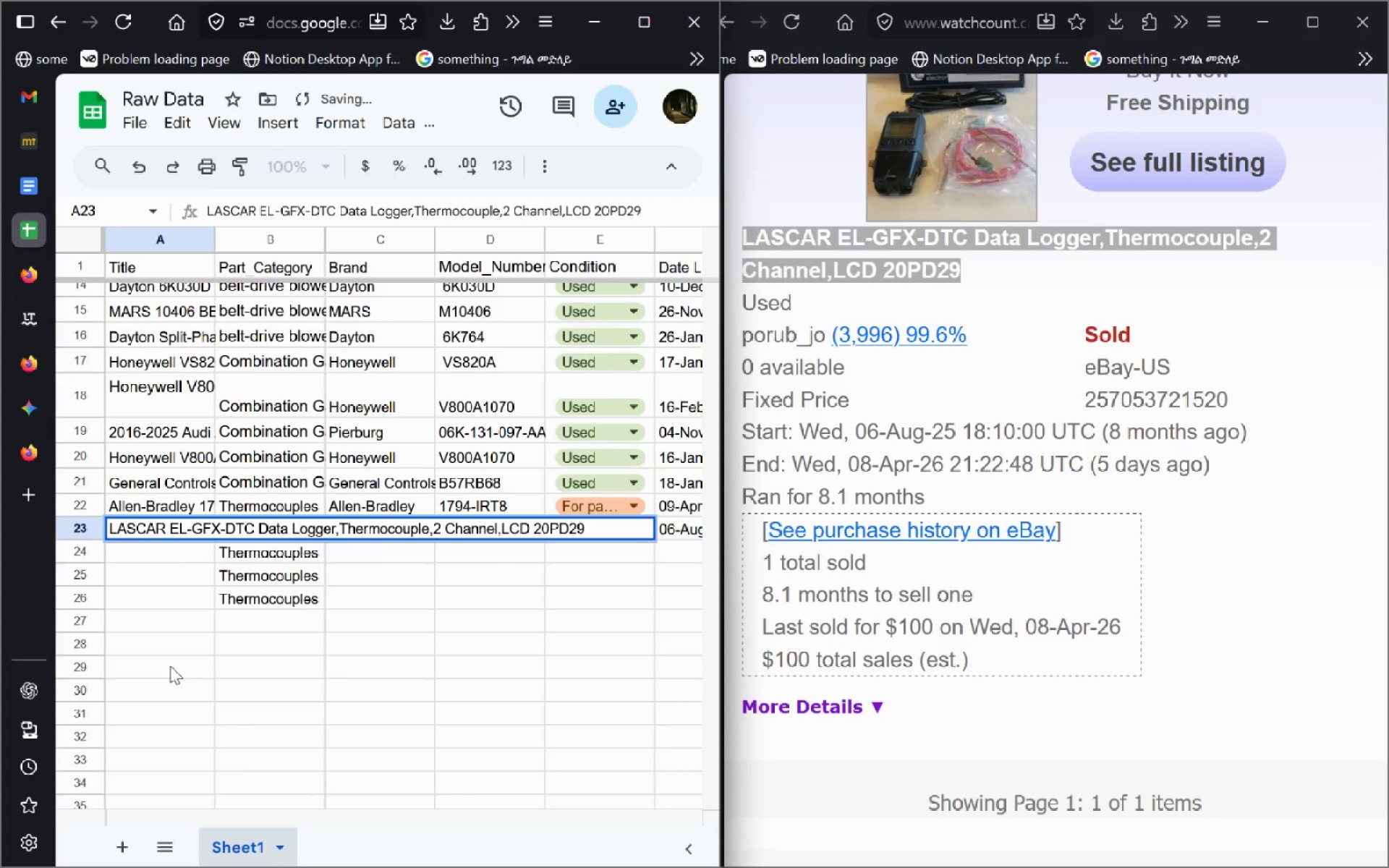 
left_click([170, 665])
 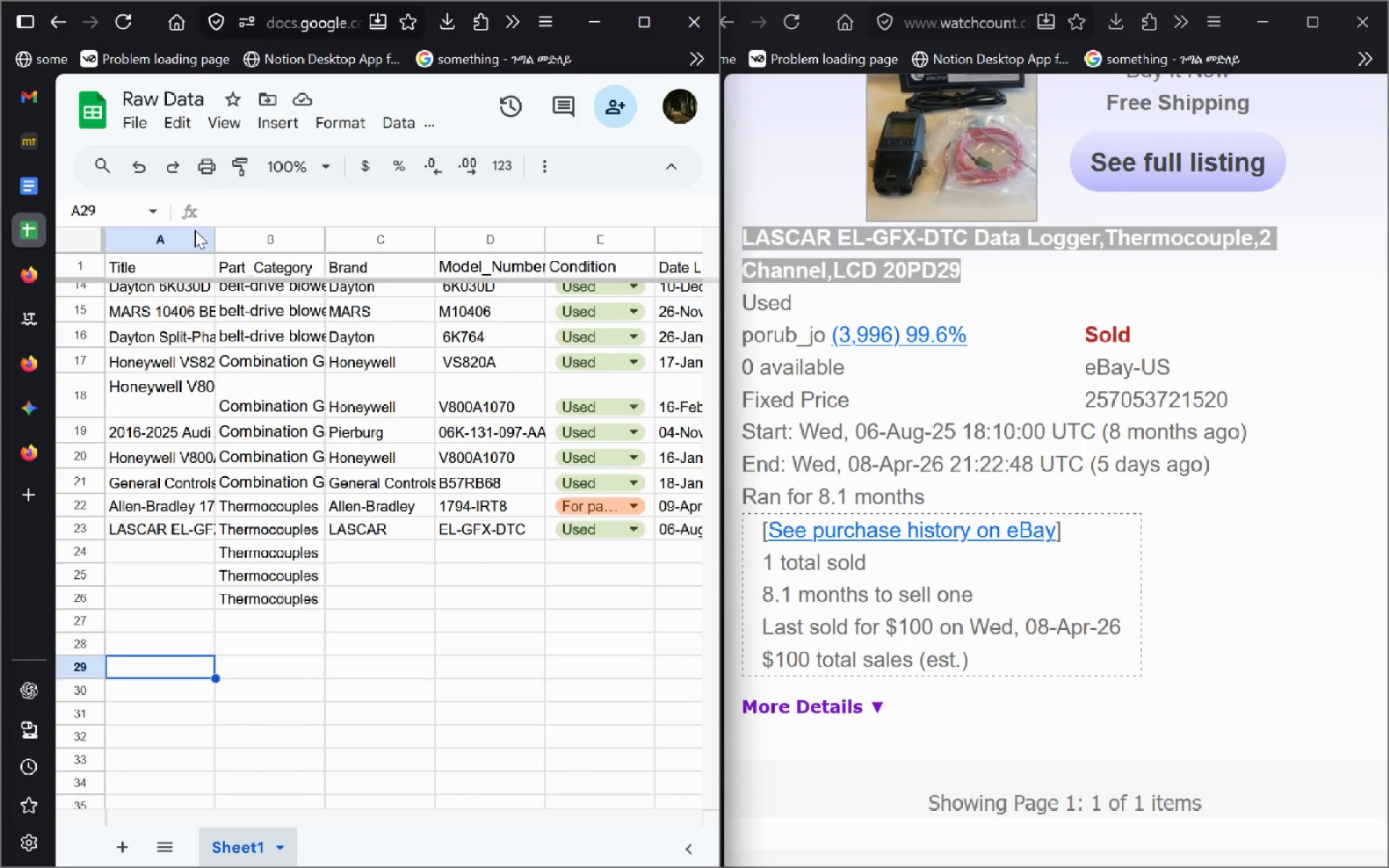 
wait(10.89)
 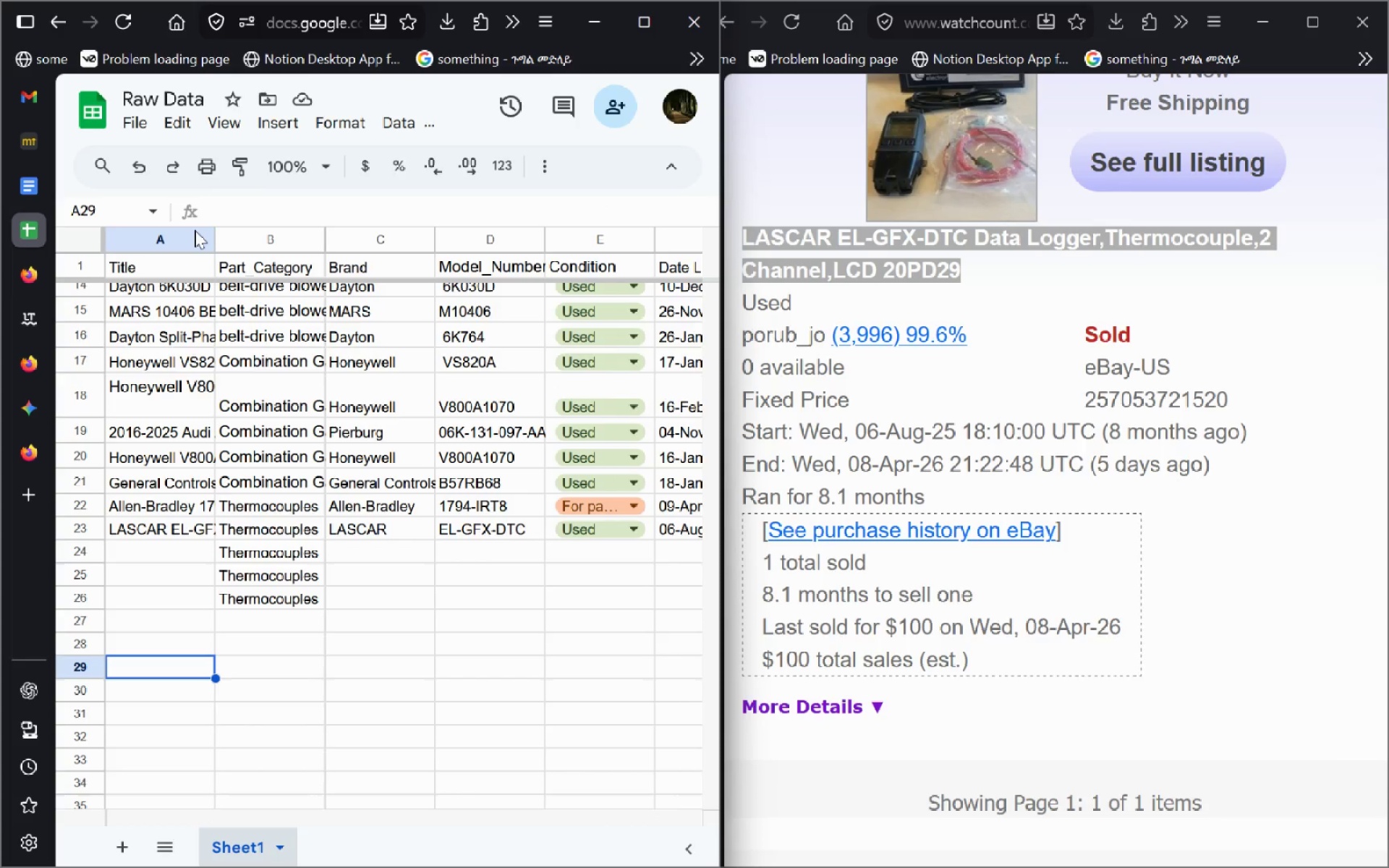 
left_click([29, 194])
 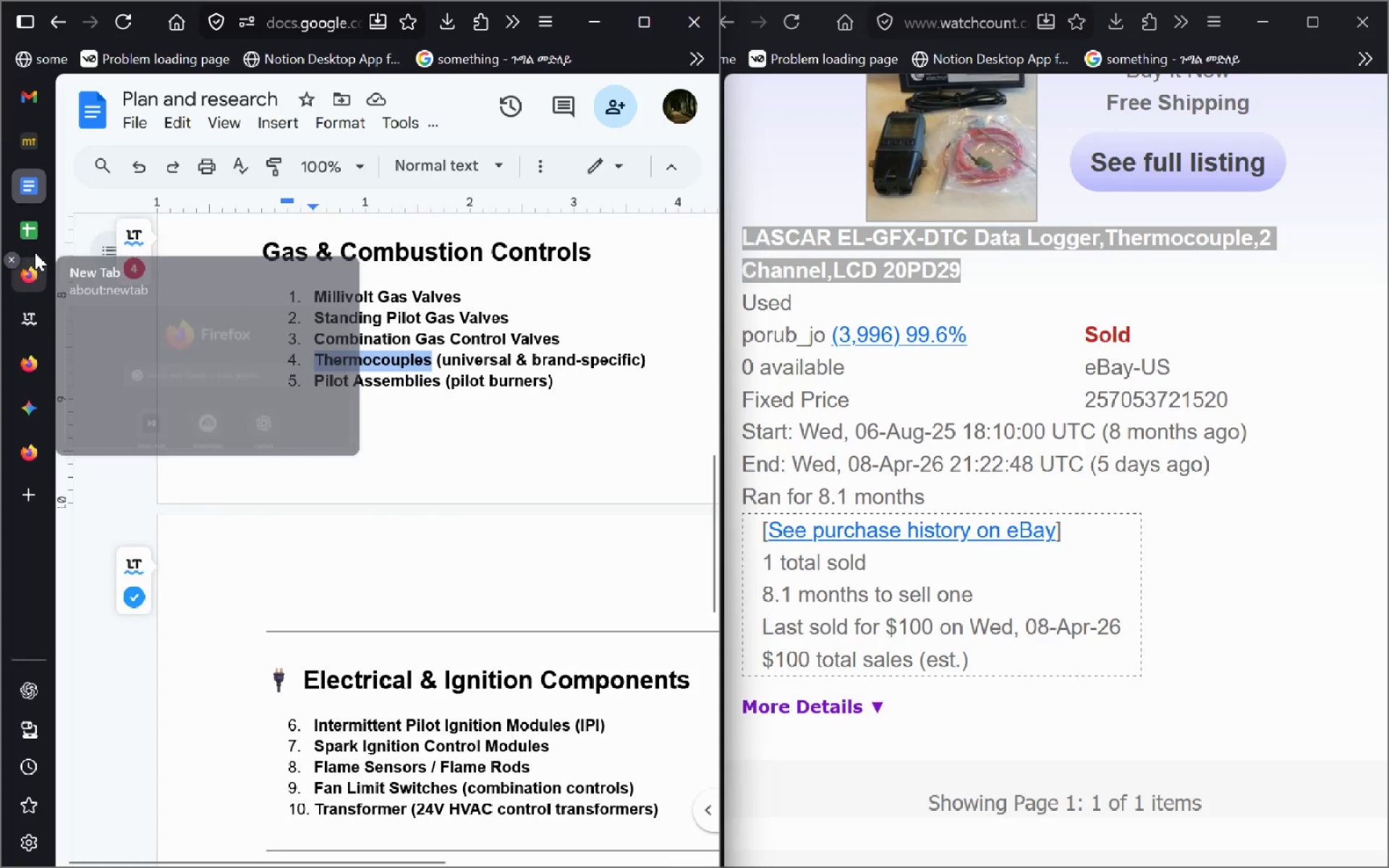 
left_click([797, 373])
 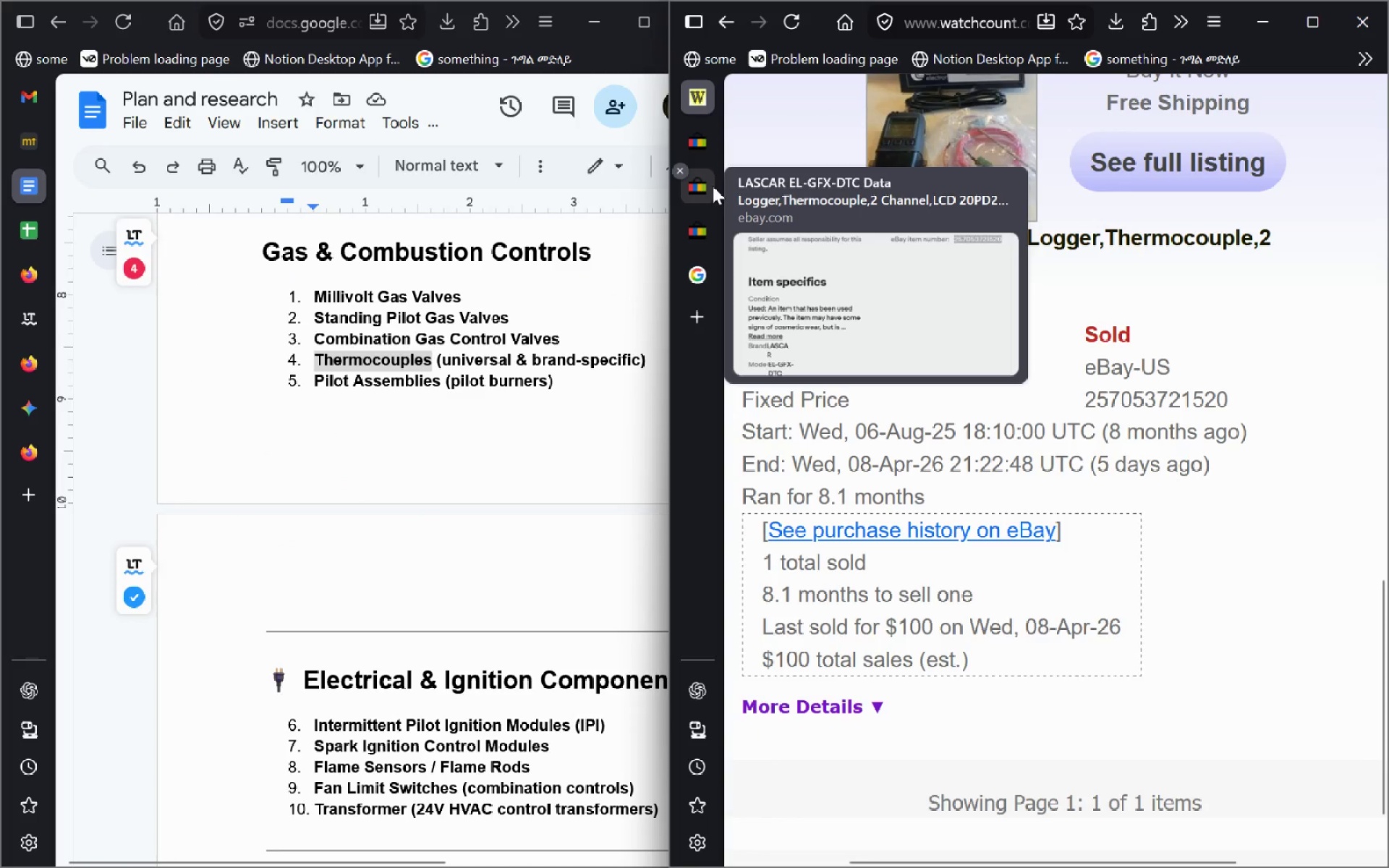 
left_click([713, 186])
 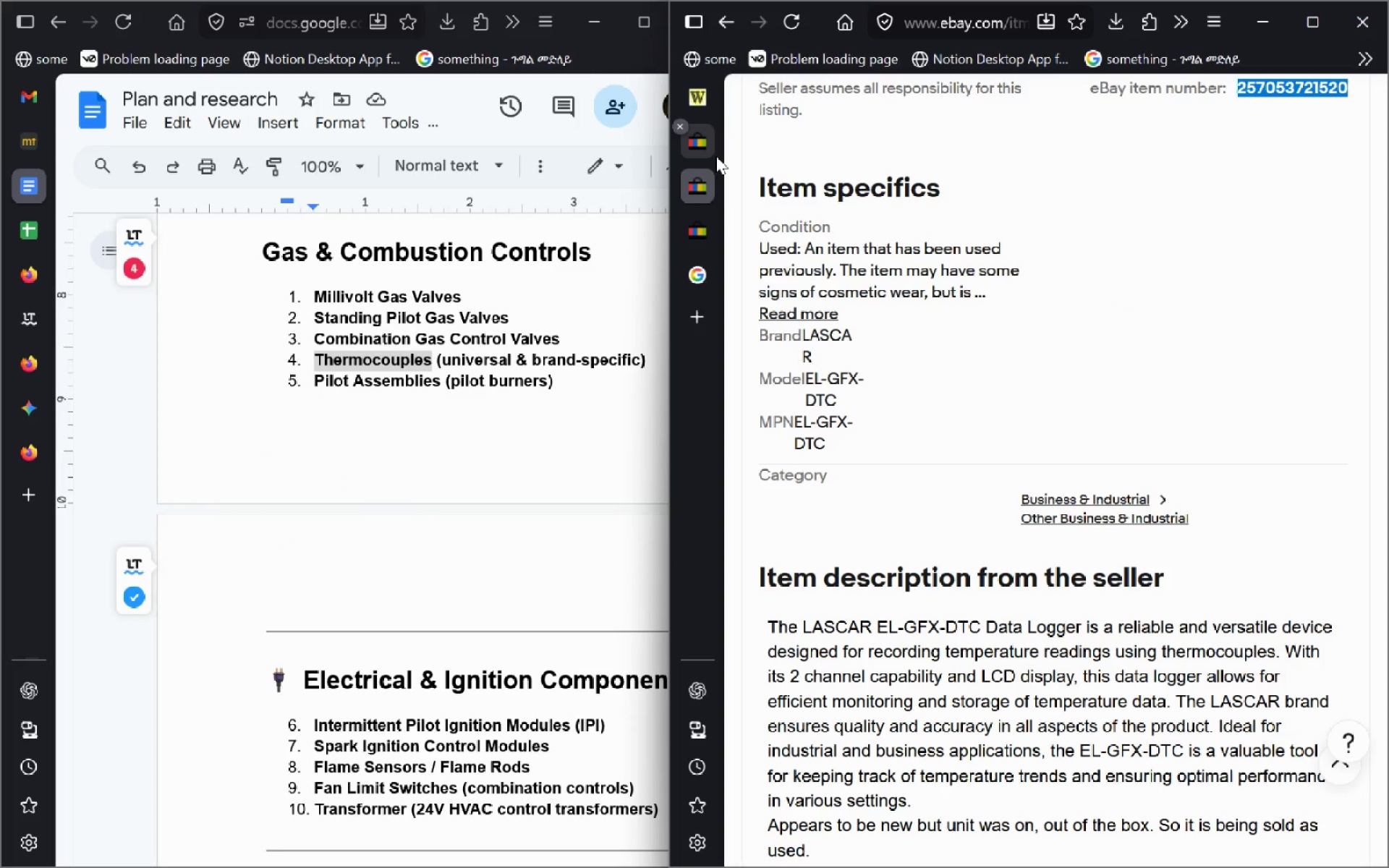 
left_click([715, 156])
 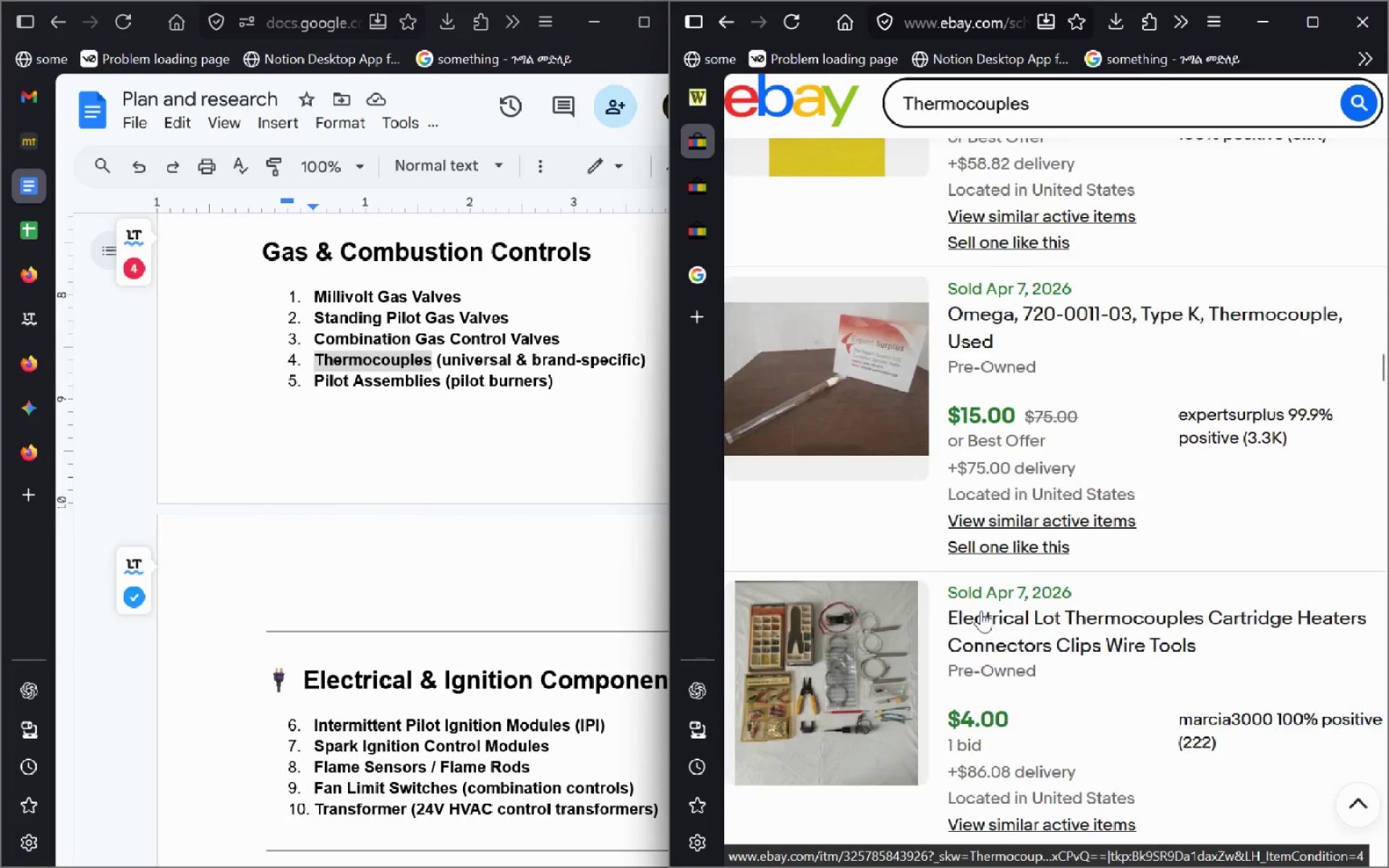 
wait(44.17)
 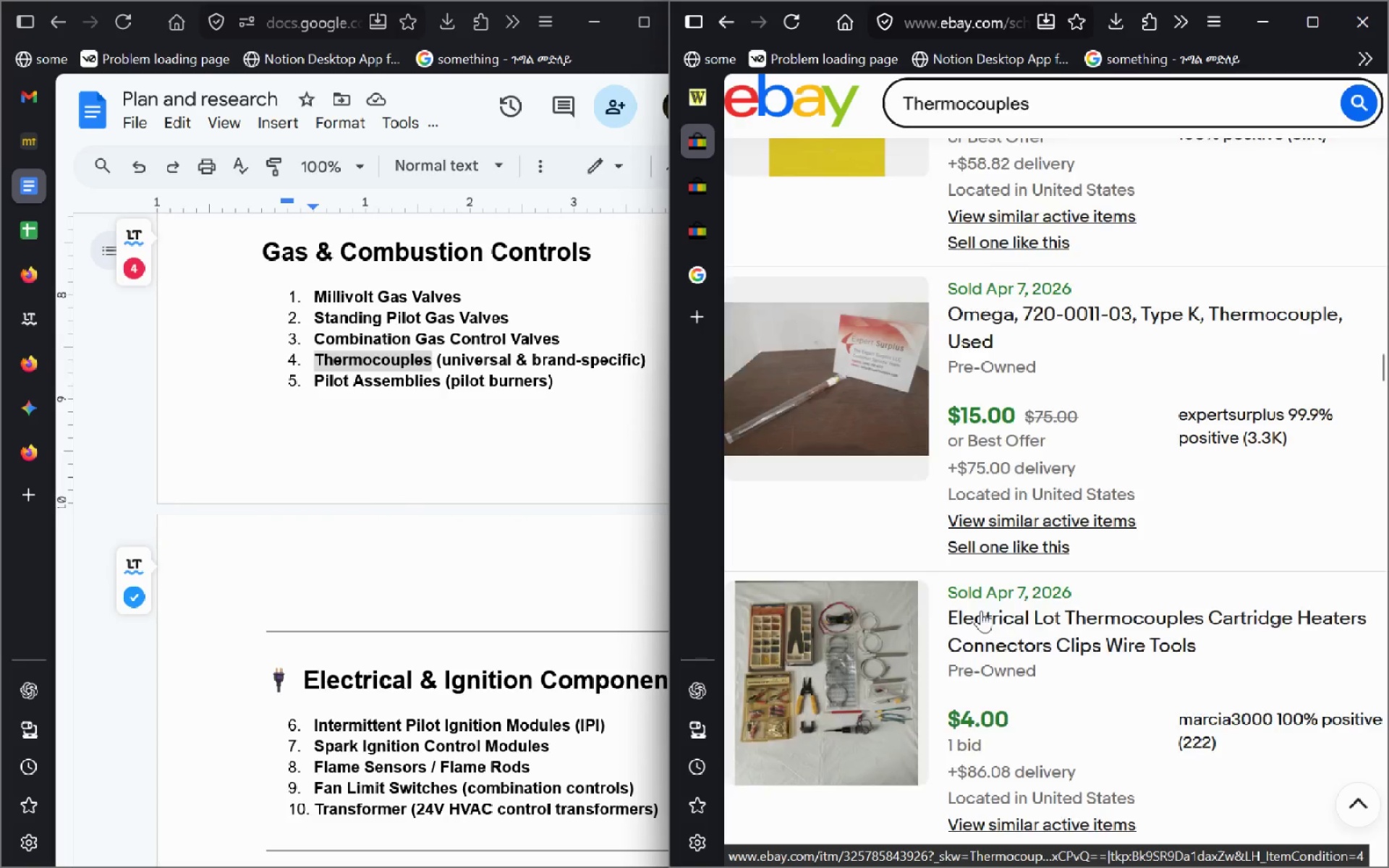 
left_click([1050, 671])
 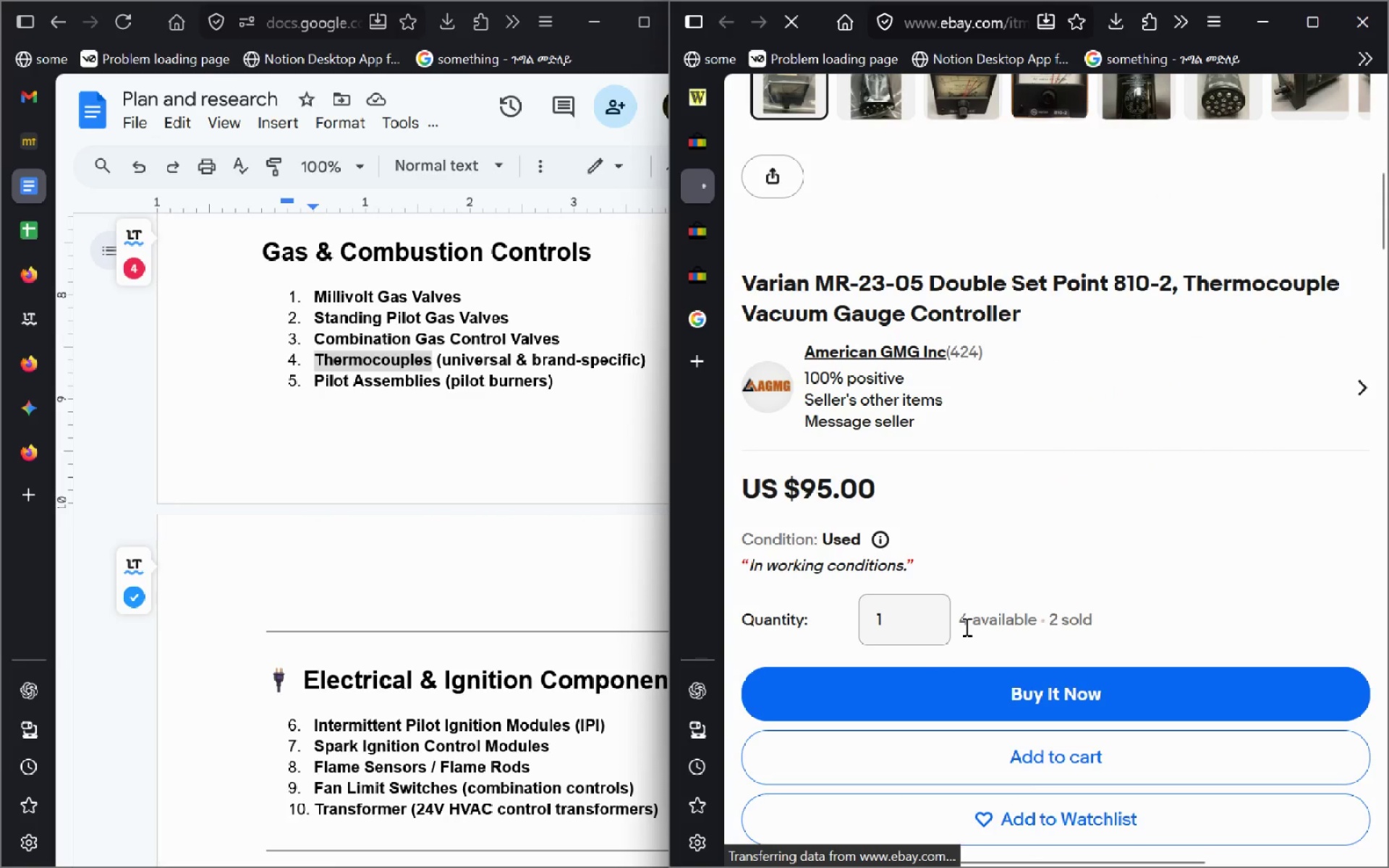 
wait(6.59)
 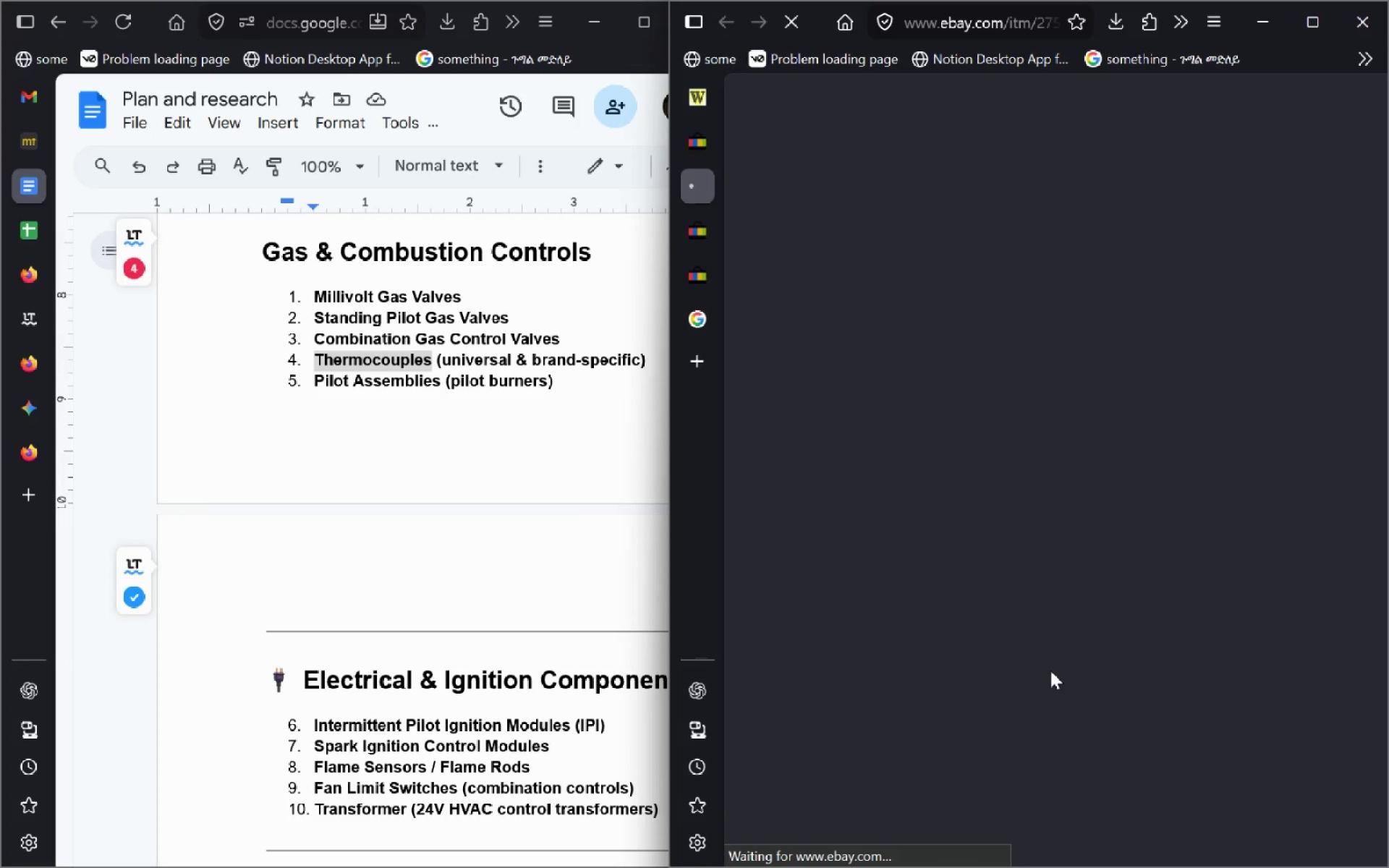 
left_click([679, 174])
 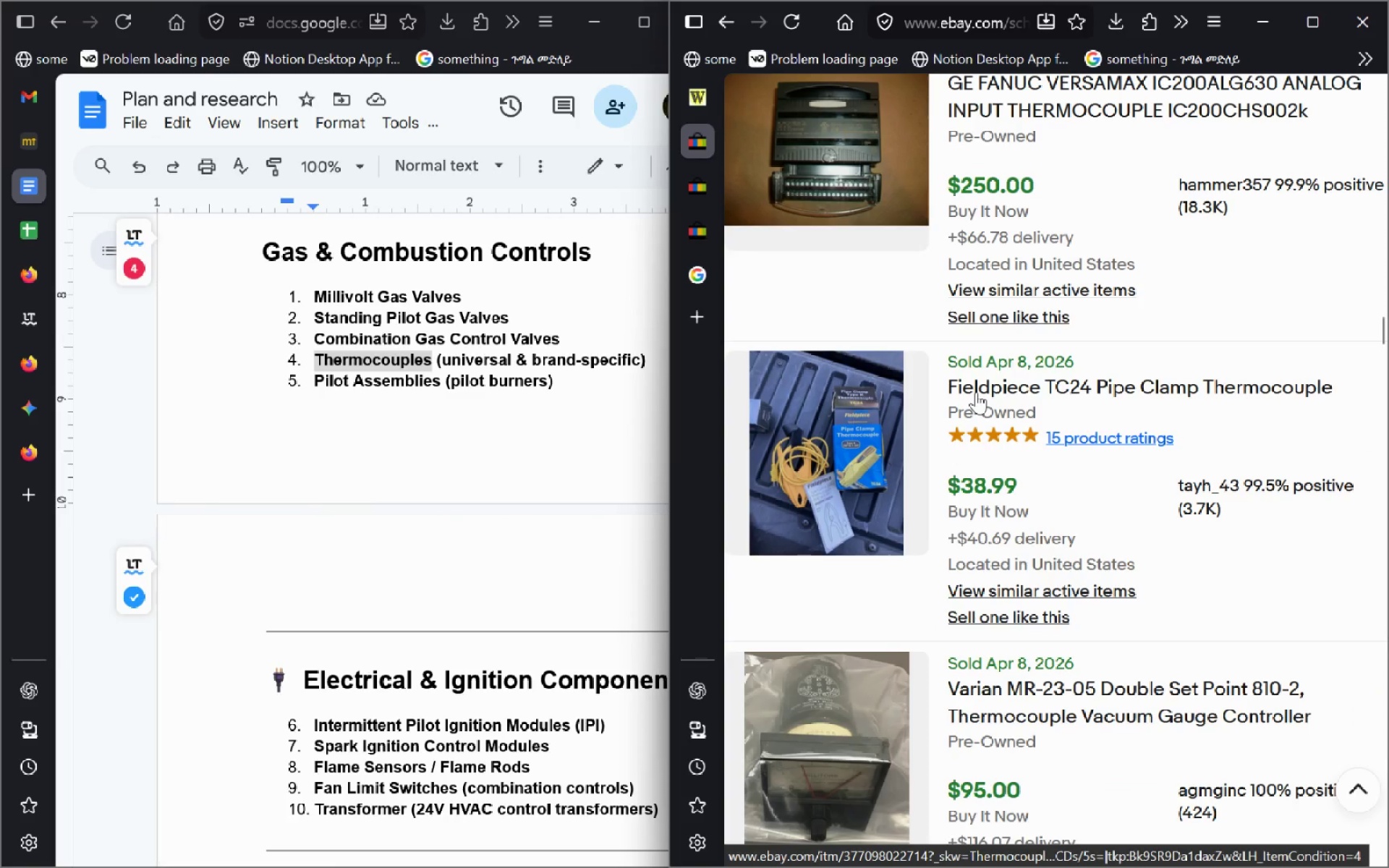 
left_click([999, 393])
 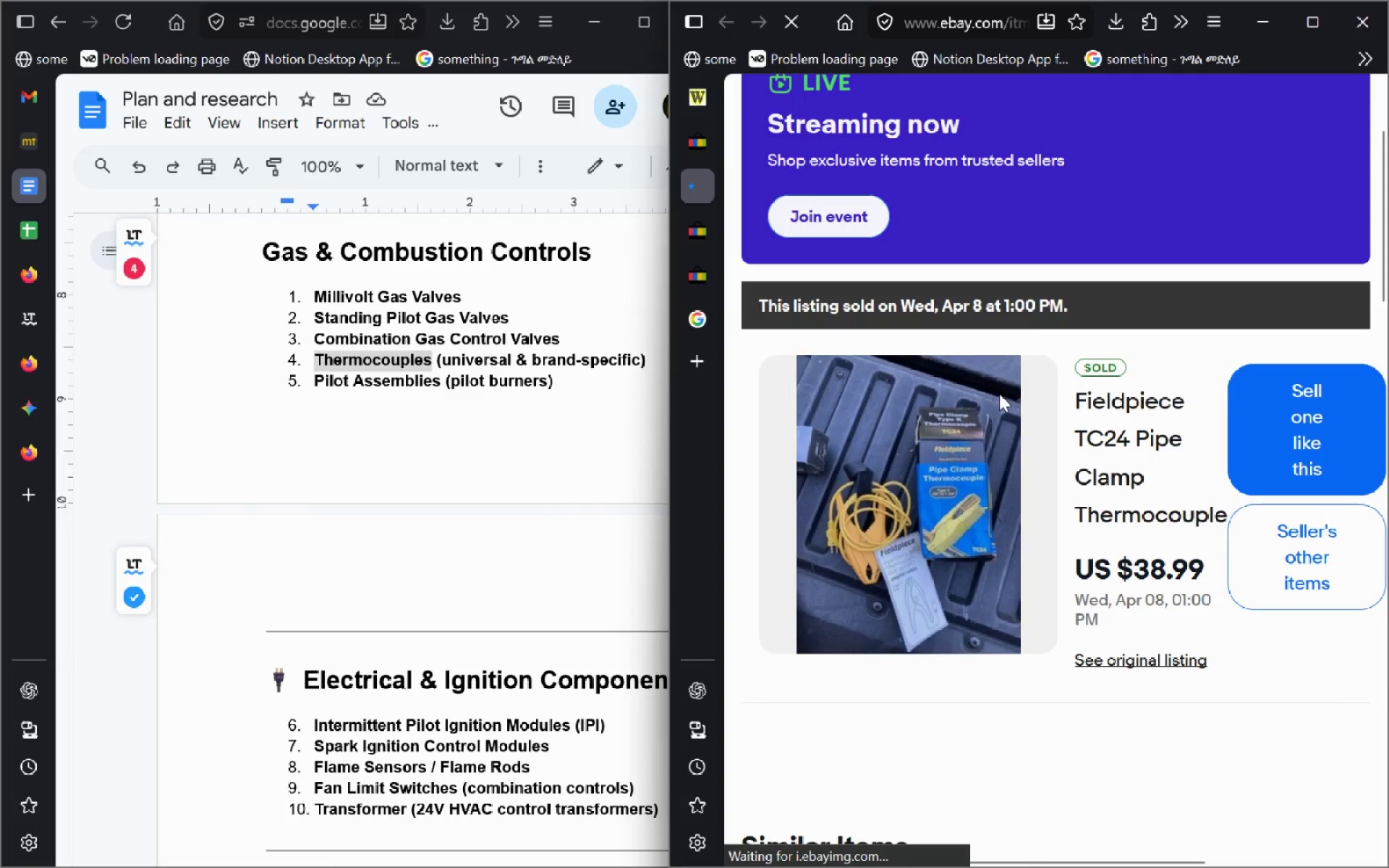 
left_click([1138, 462])
 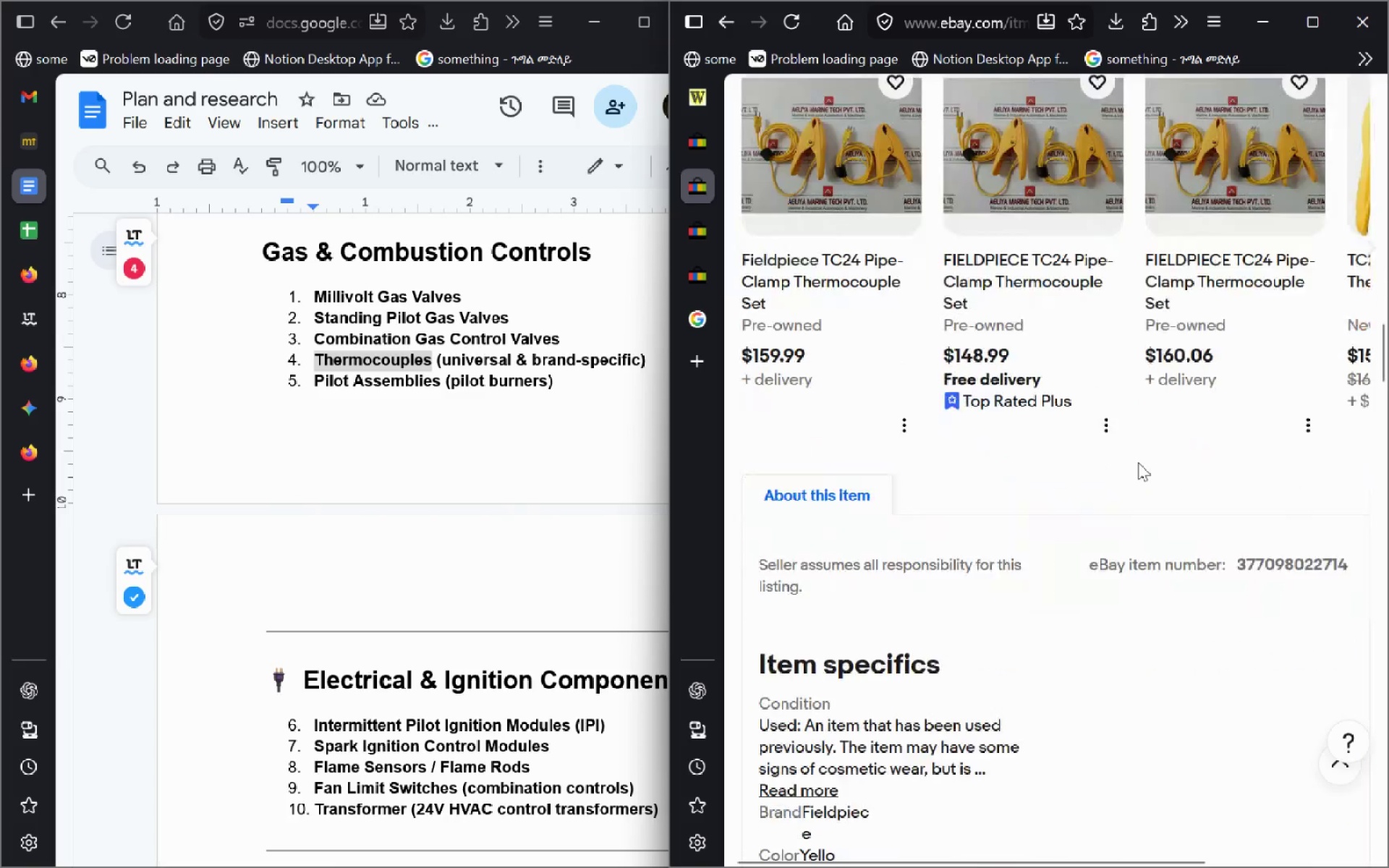 
wait(6.88)
 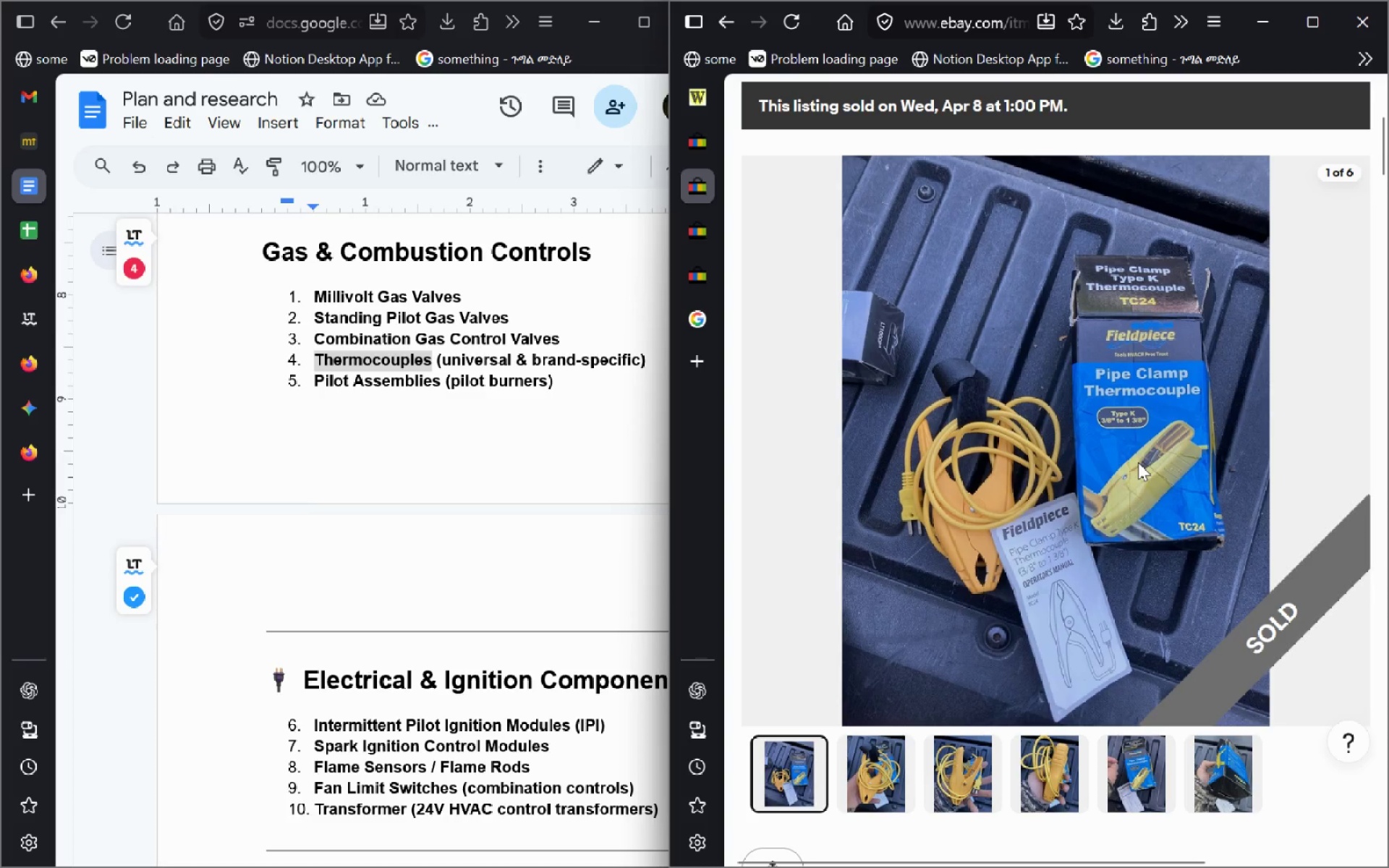 
left_click_drag(start_coordinate=[1236, 240], to_coordinate=[1350, 235])
 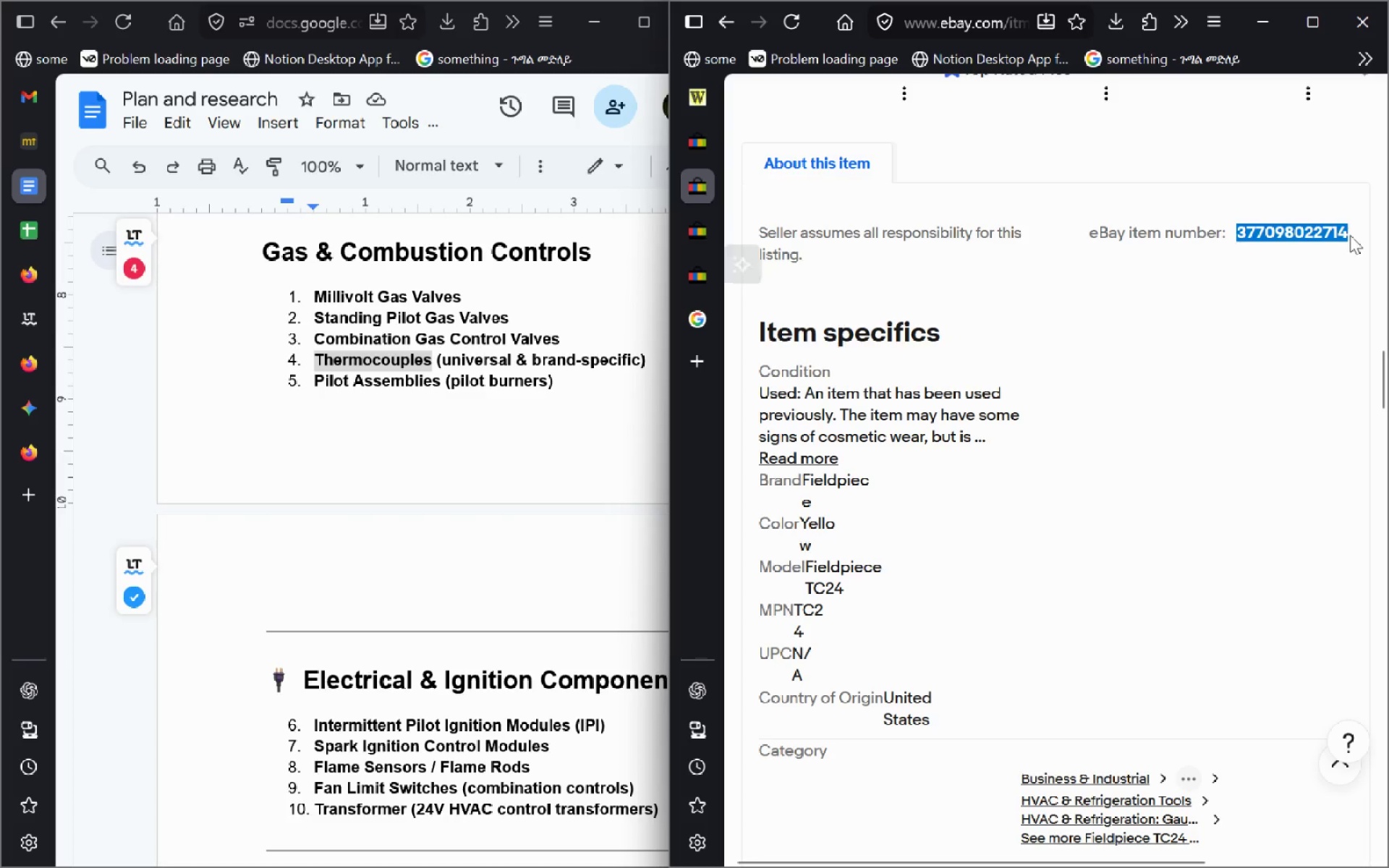 
key(Control+C)
 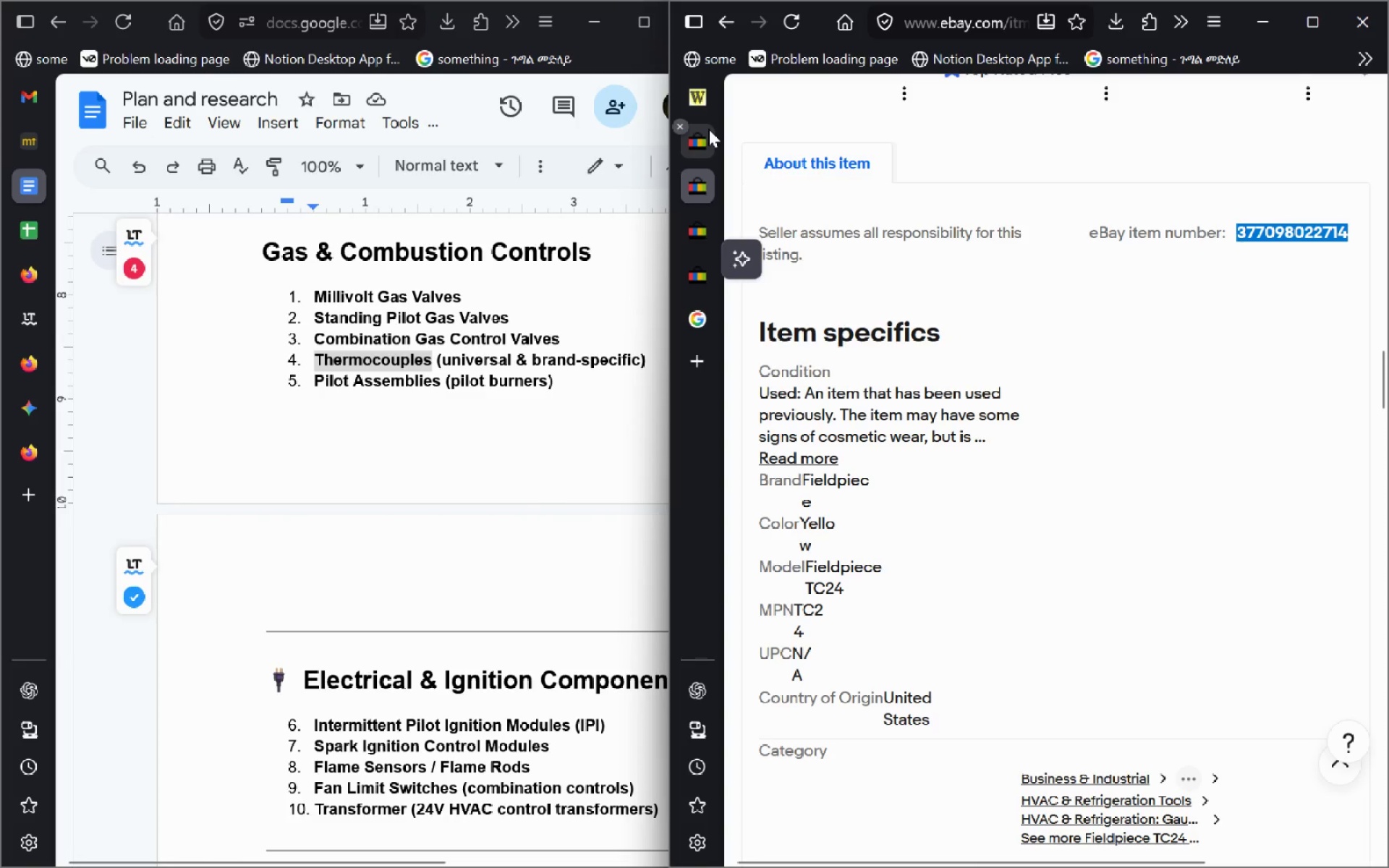 
left_click([680, 88])
 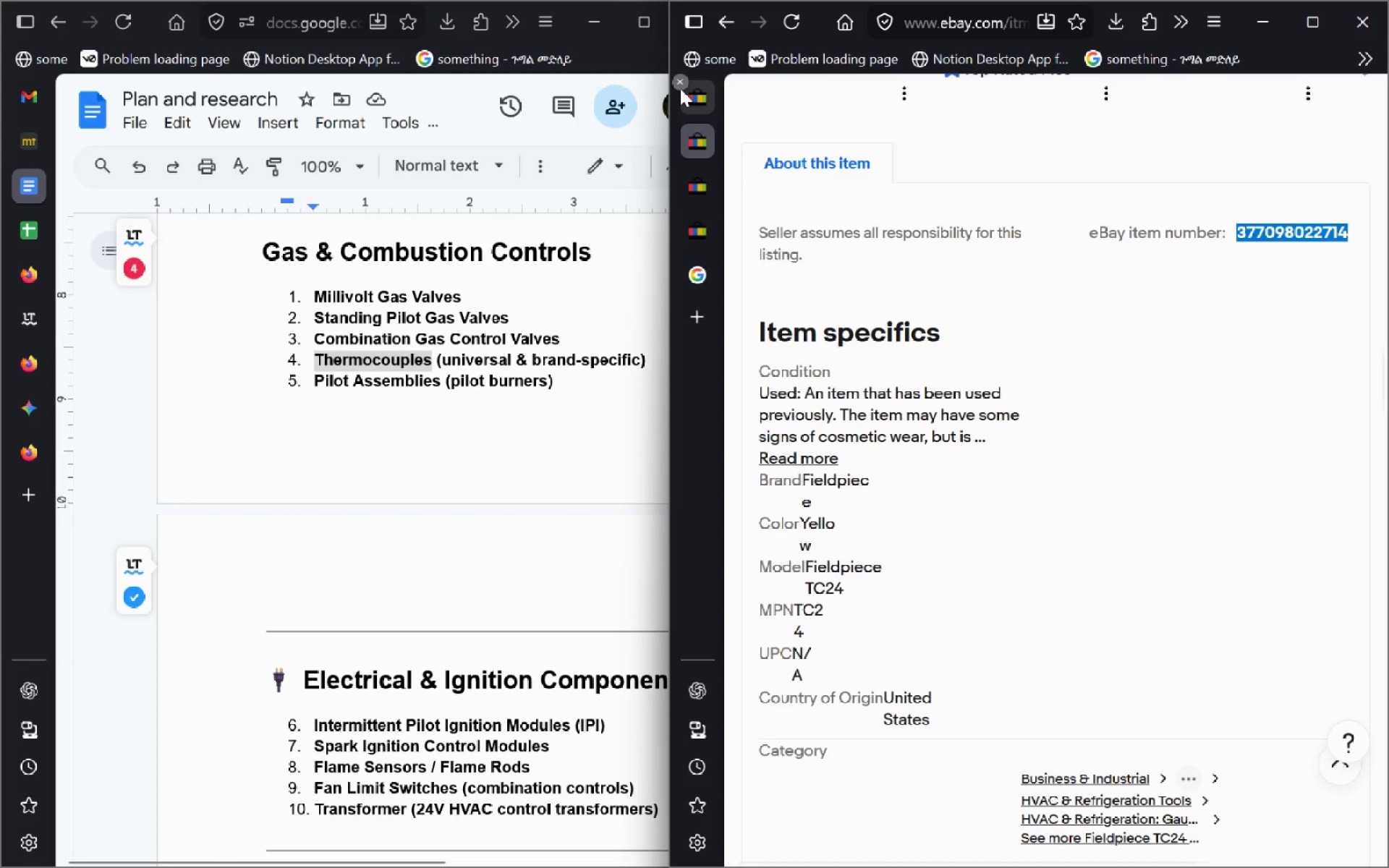 
key(Control+Shift+T)
 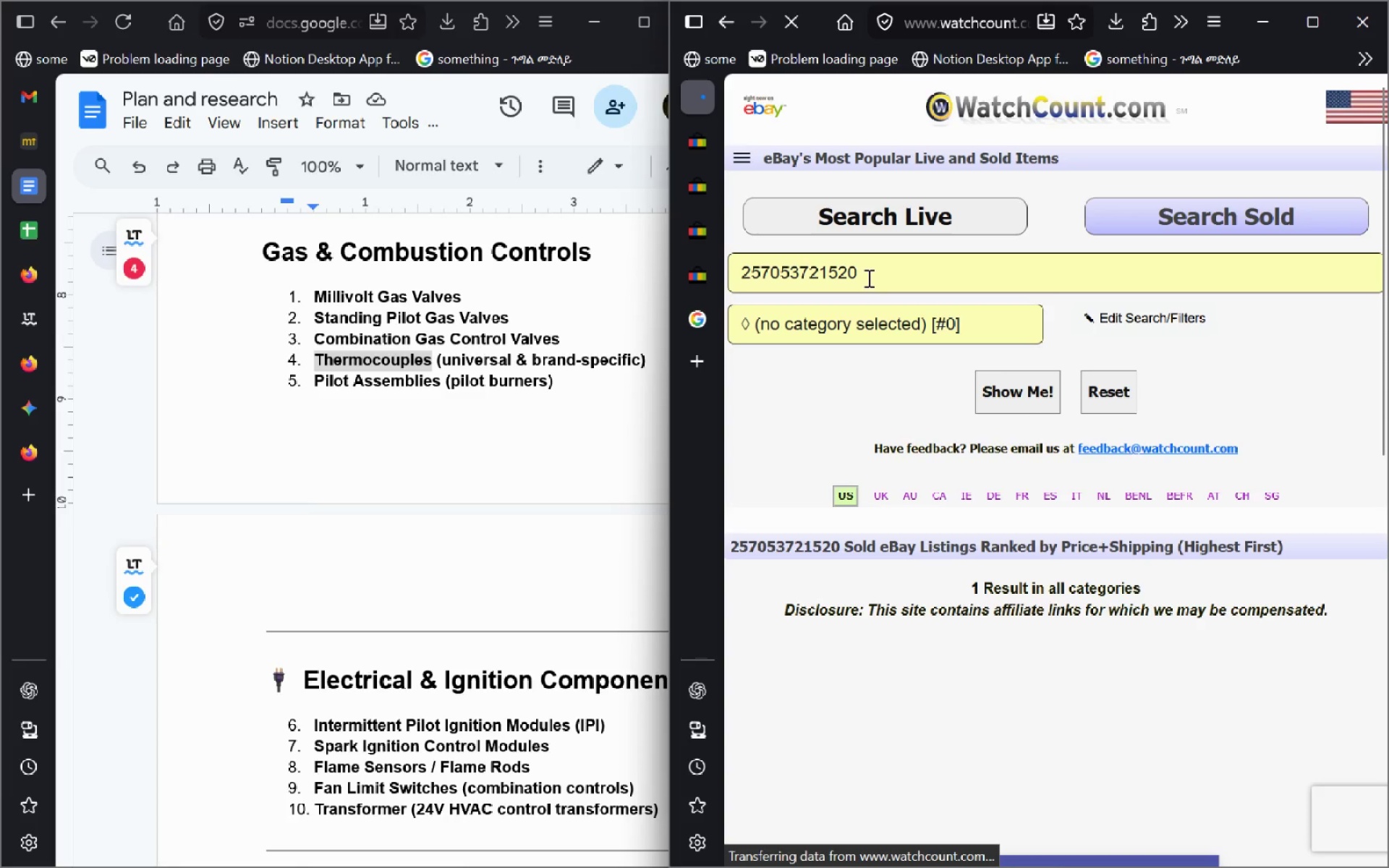 
left_click([867, 278])
 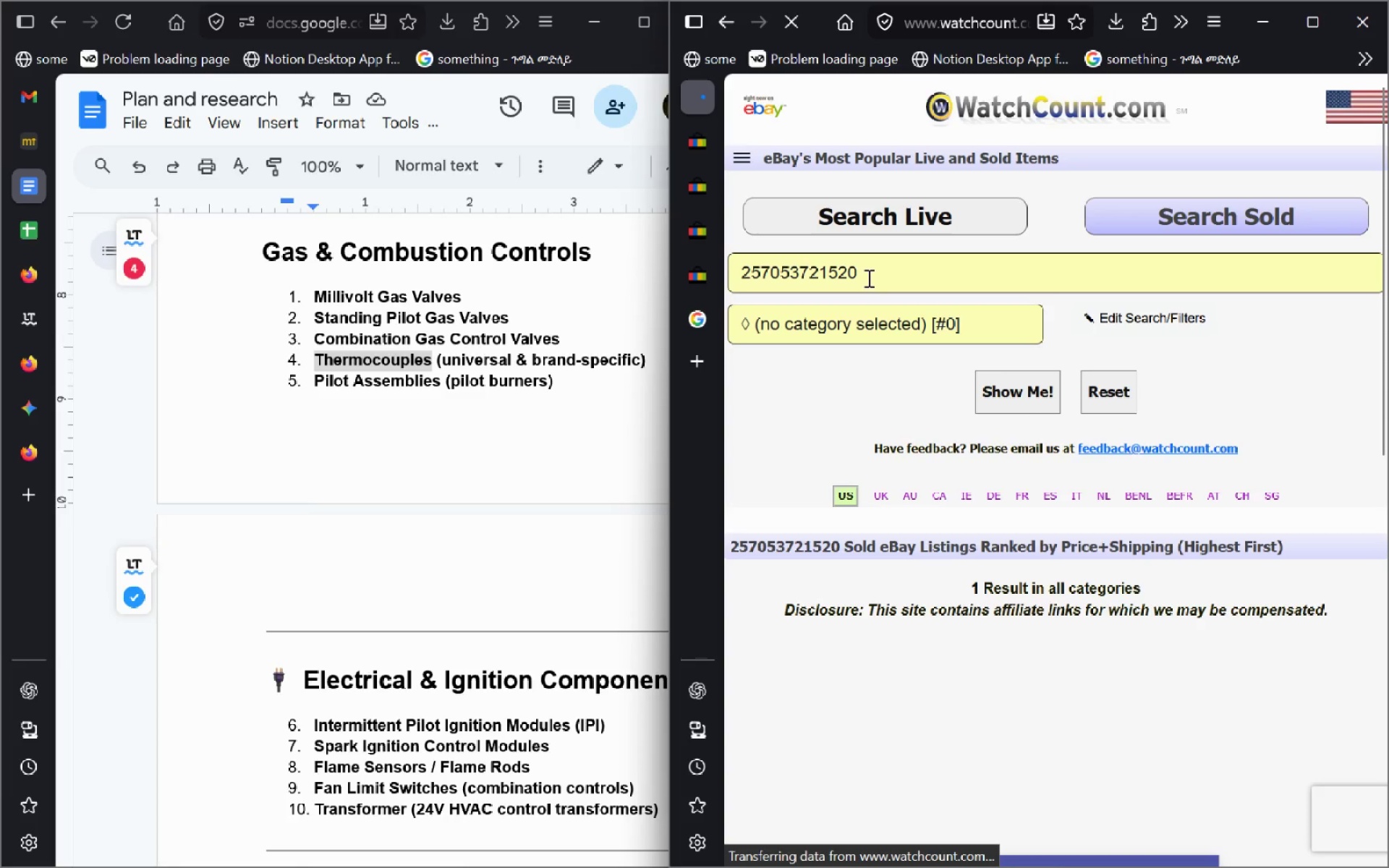 
key(Control+A)
 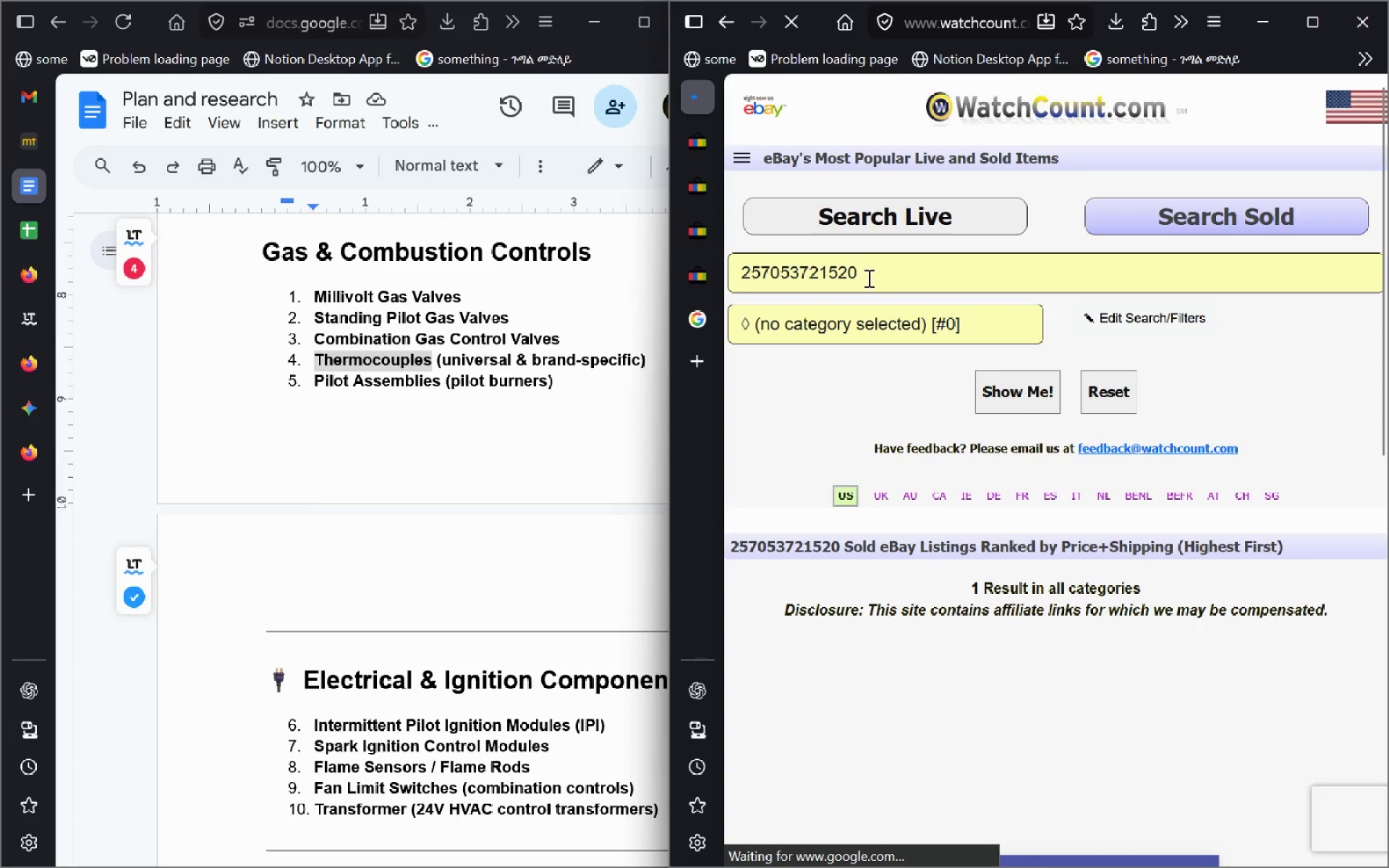 
key(Control+V)
 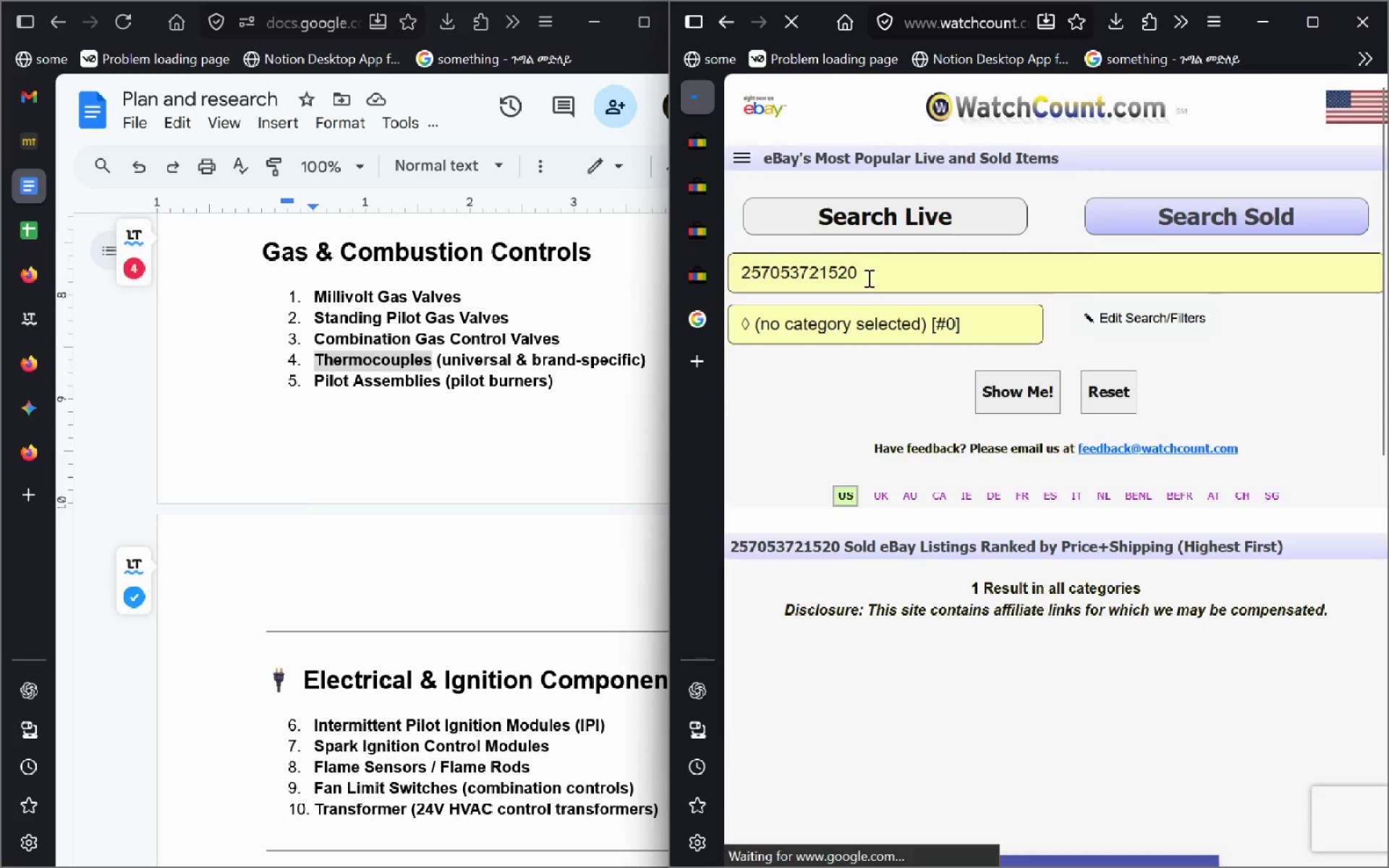 
key(Enter)
 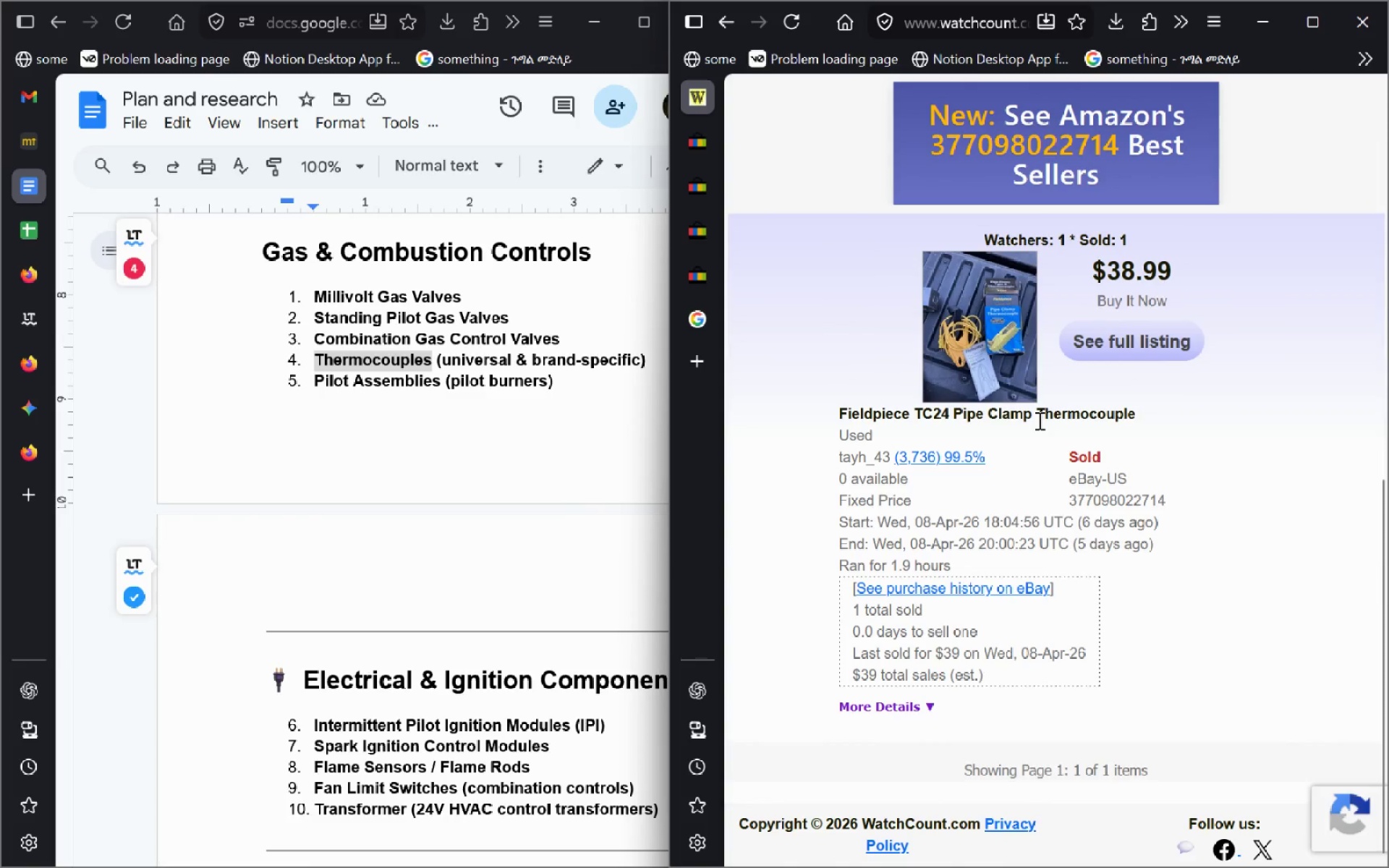 
wait(6.69)
 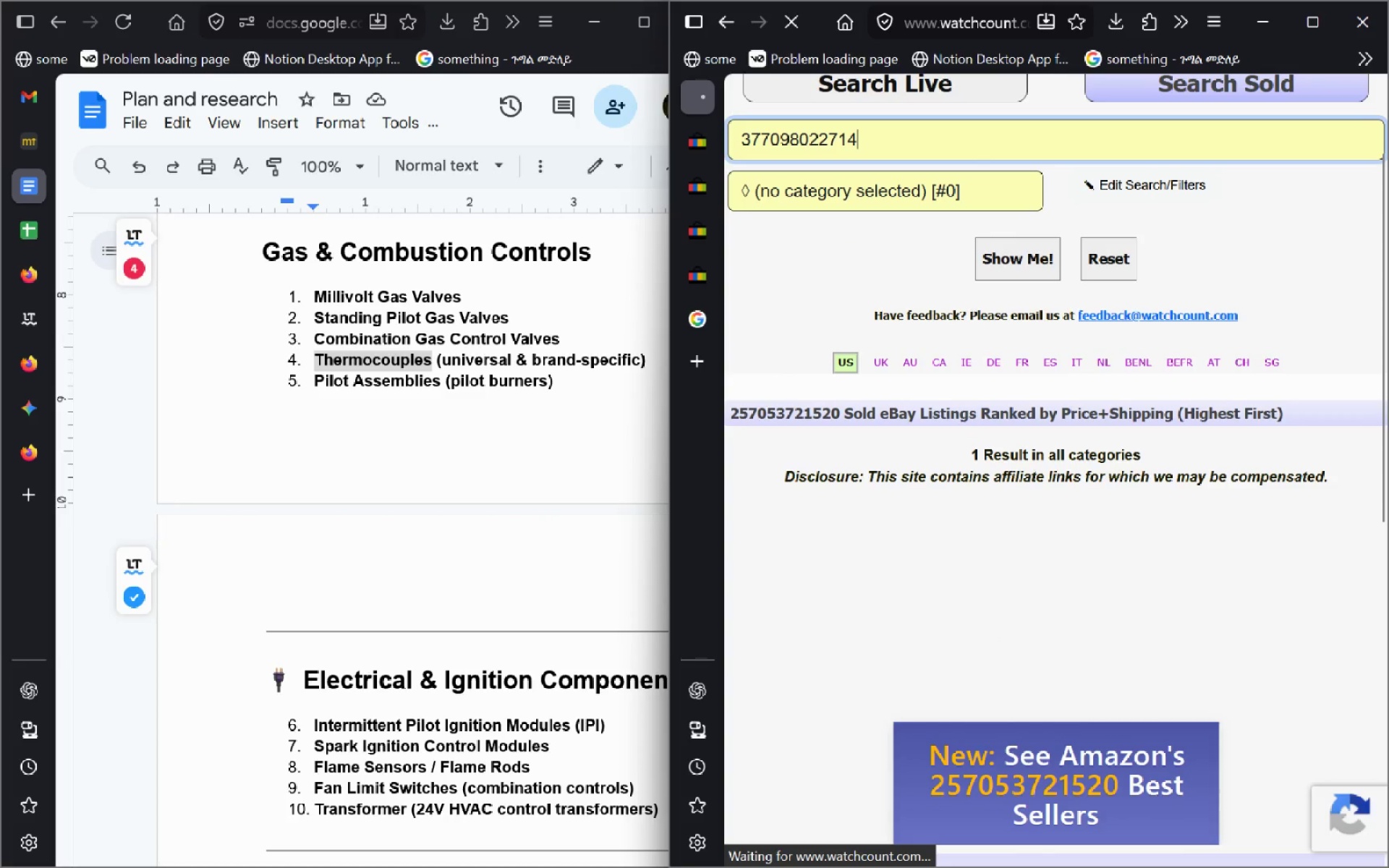 
left_click_drag(start_coordinate=[1072, 524], to_coordinate=[917, 528])
 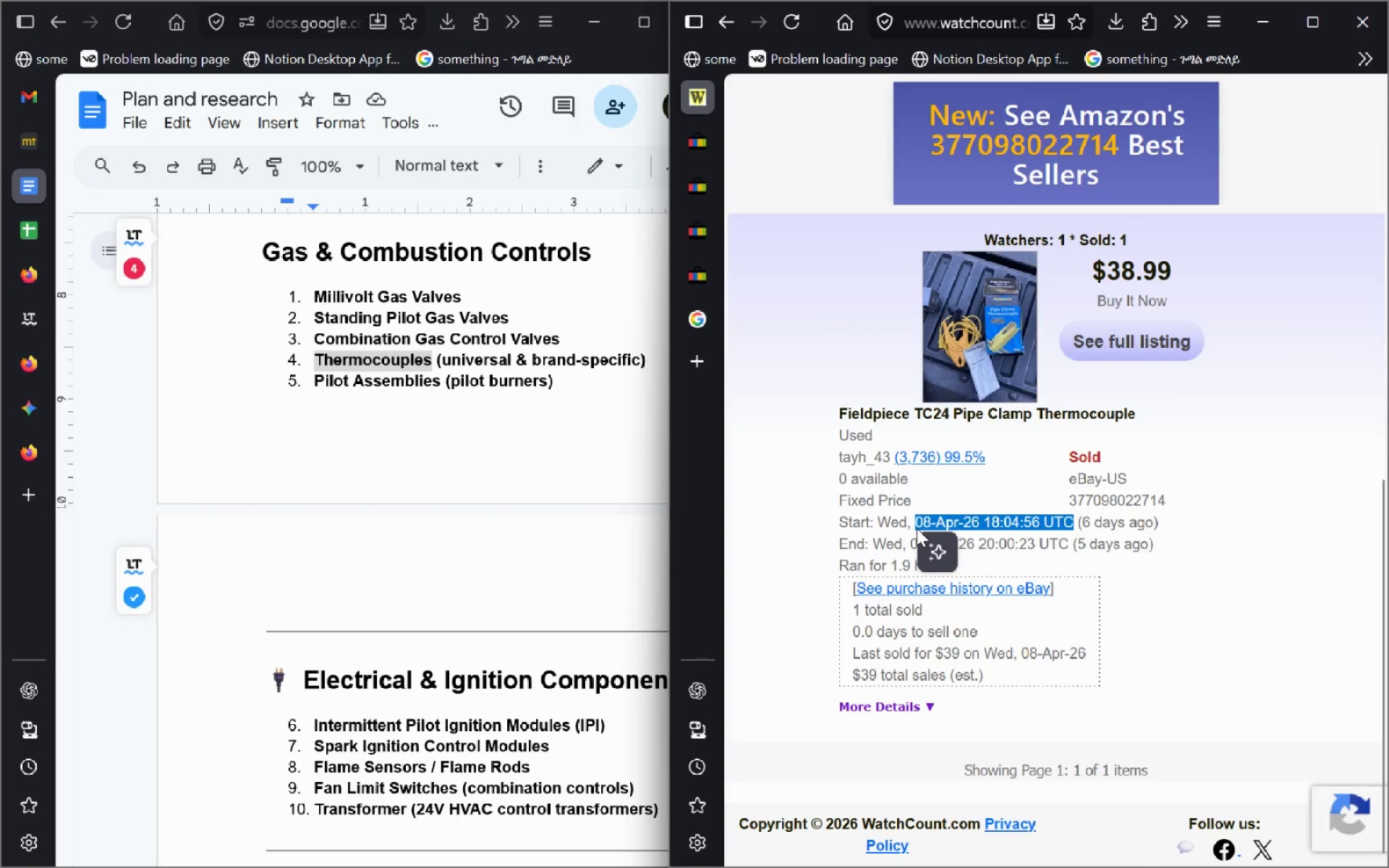 
key(Control+C)
 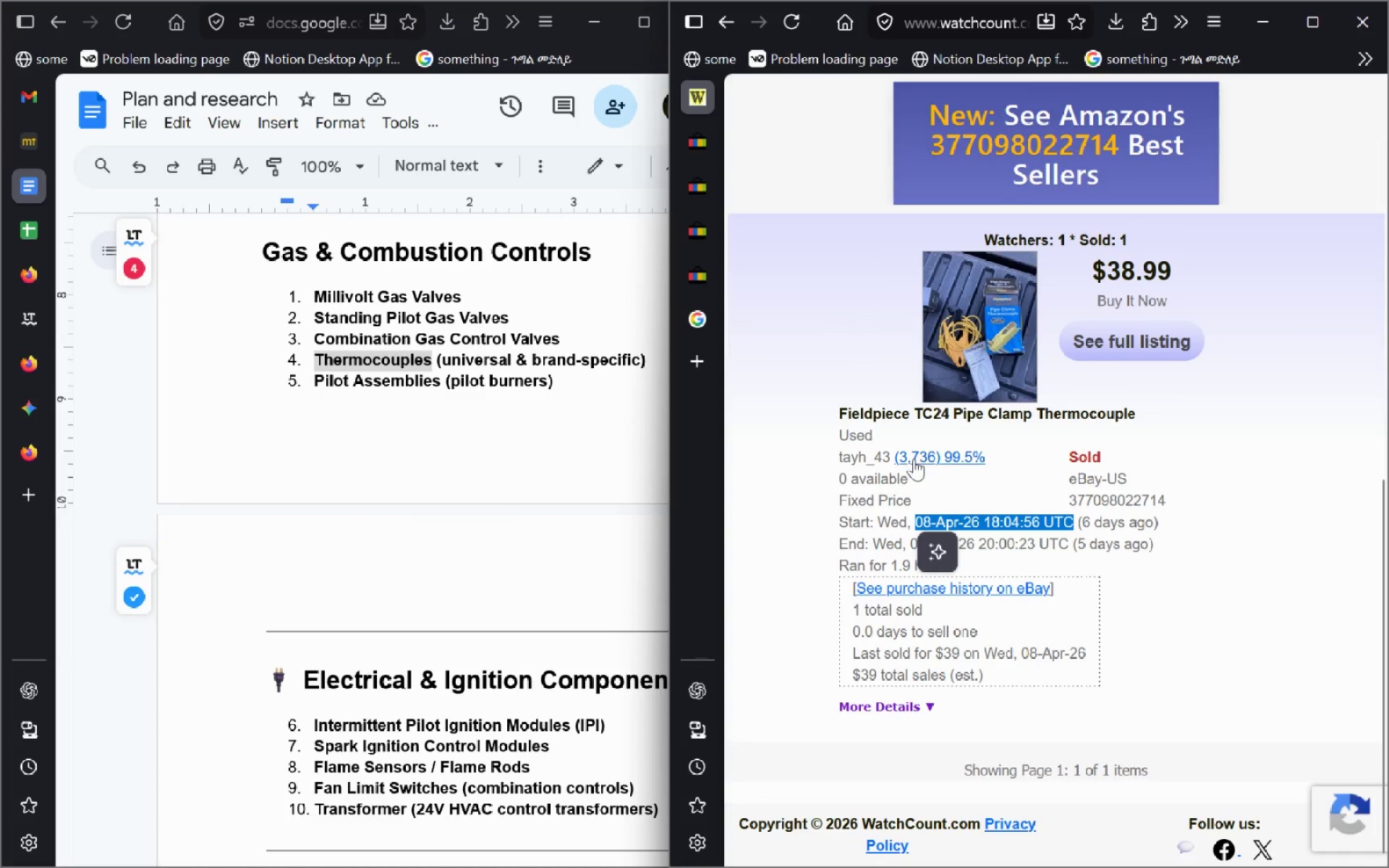 
left_click([914, 459])
 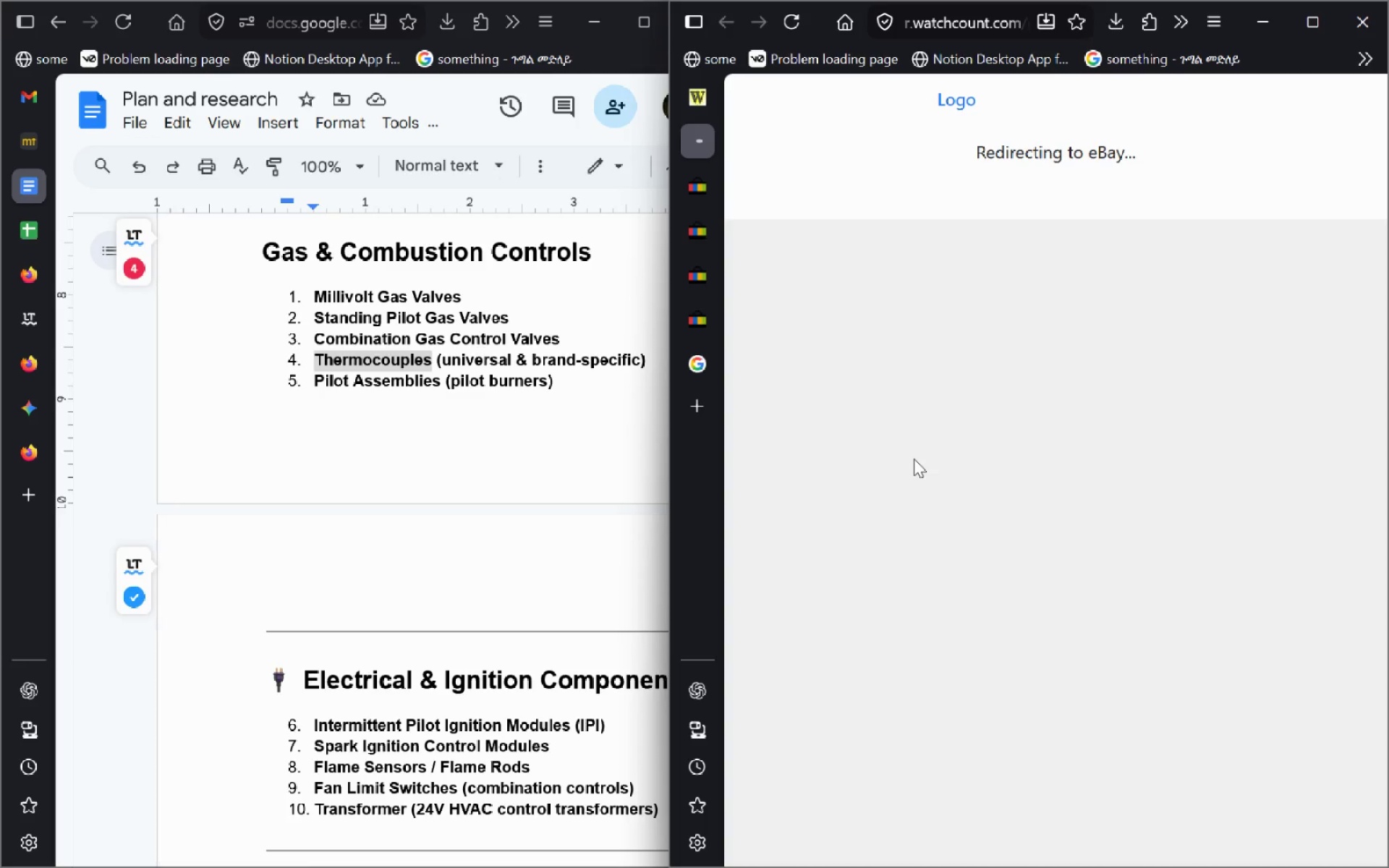 
key(Control+W)
 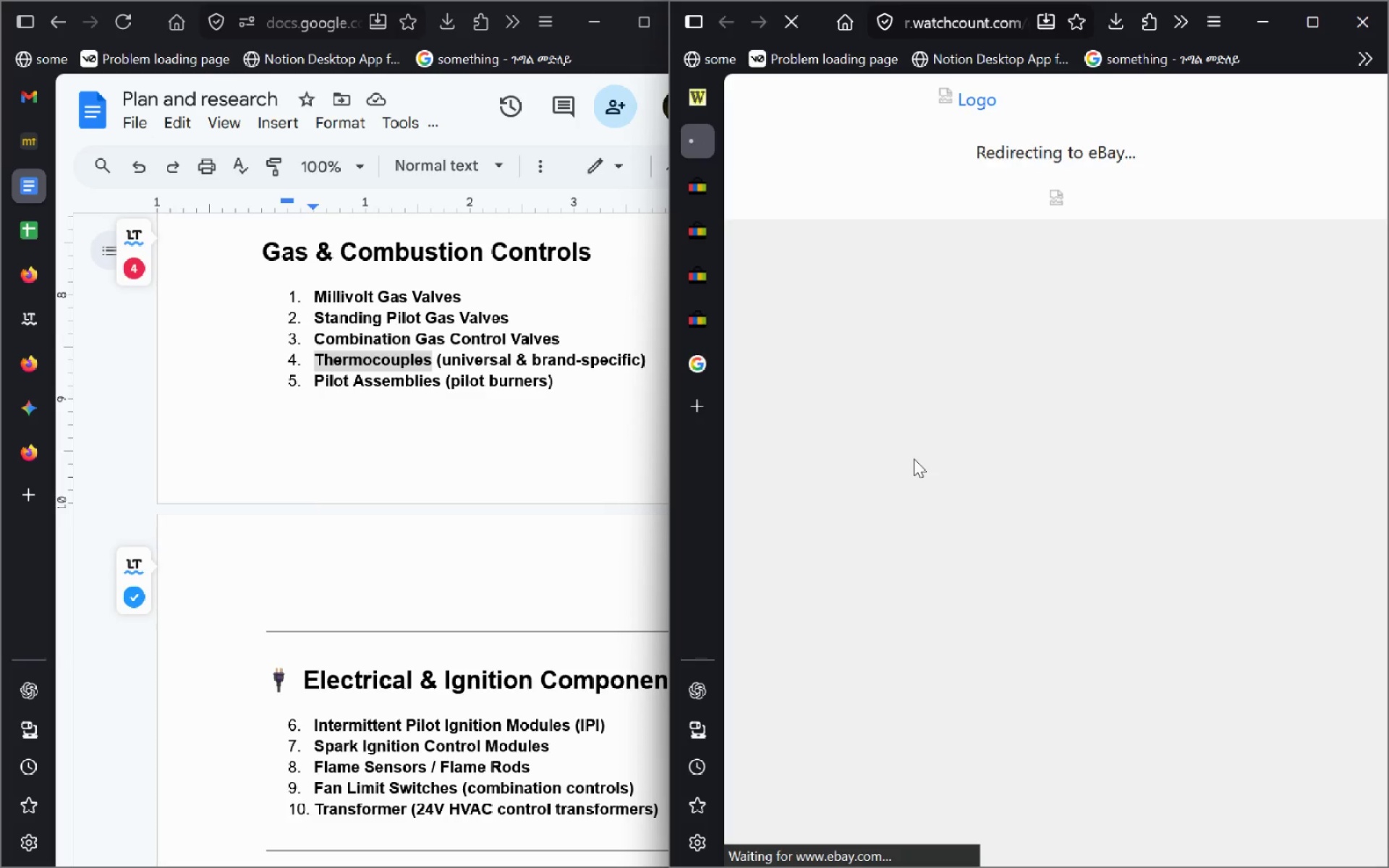 
left_click_drag(start_coordinate=[1152, 405], to_coordinate=[831, 418])
 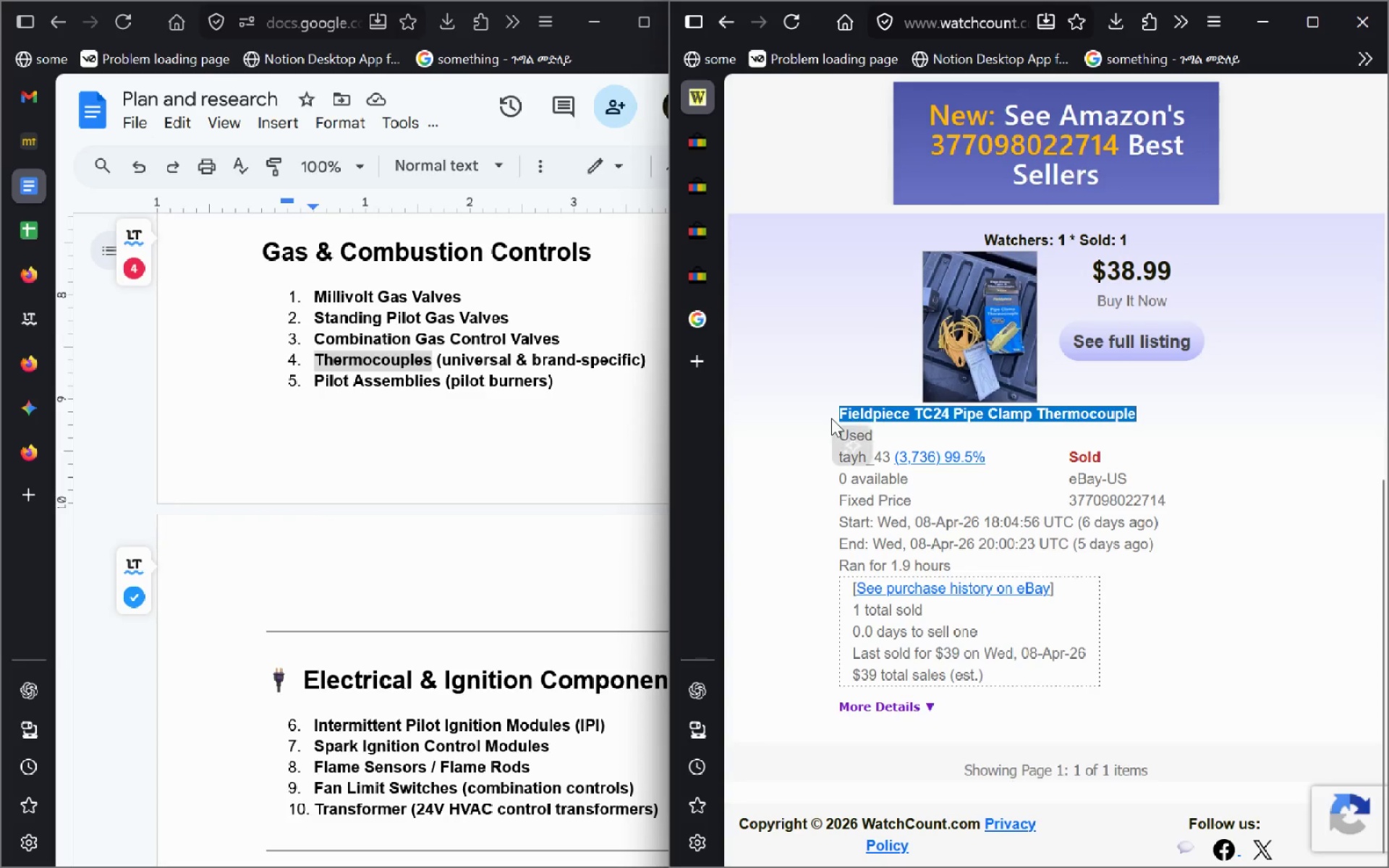 
key(Control+C)
 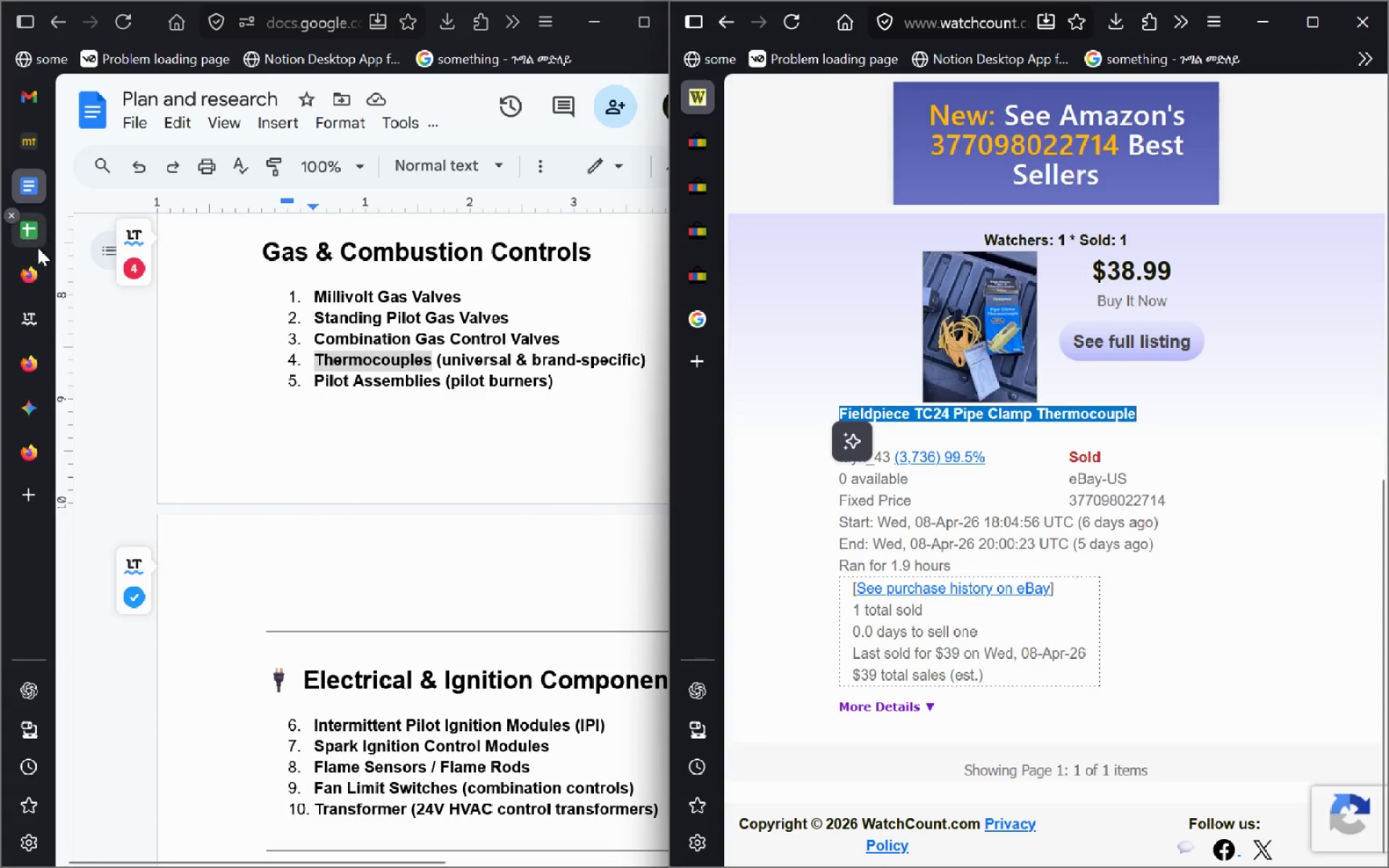 
left_click([37, 243])
 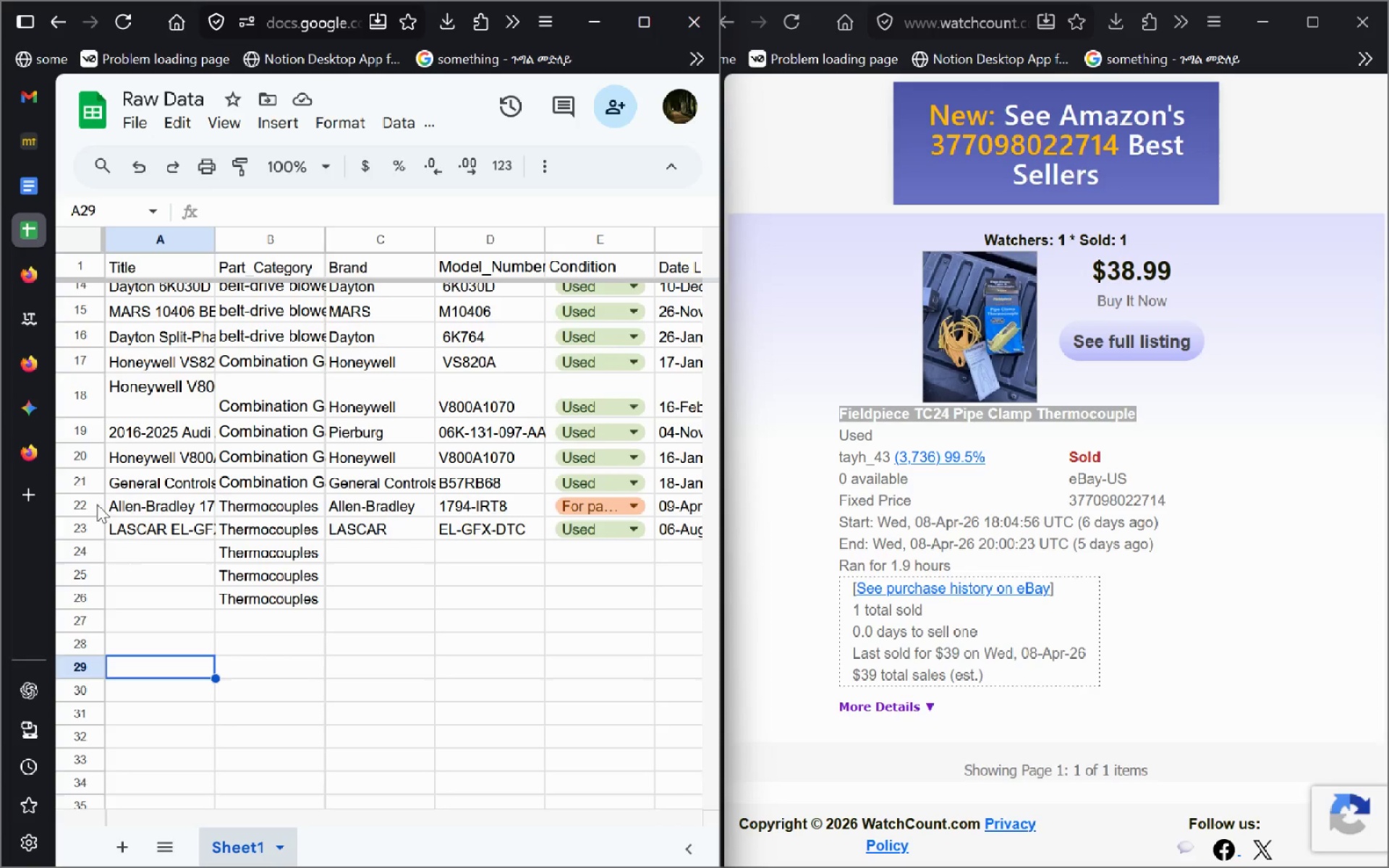 
left_click([860, 342])
 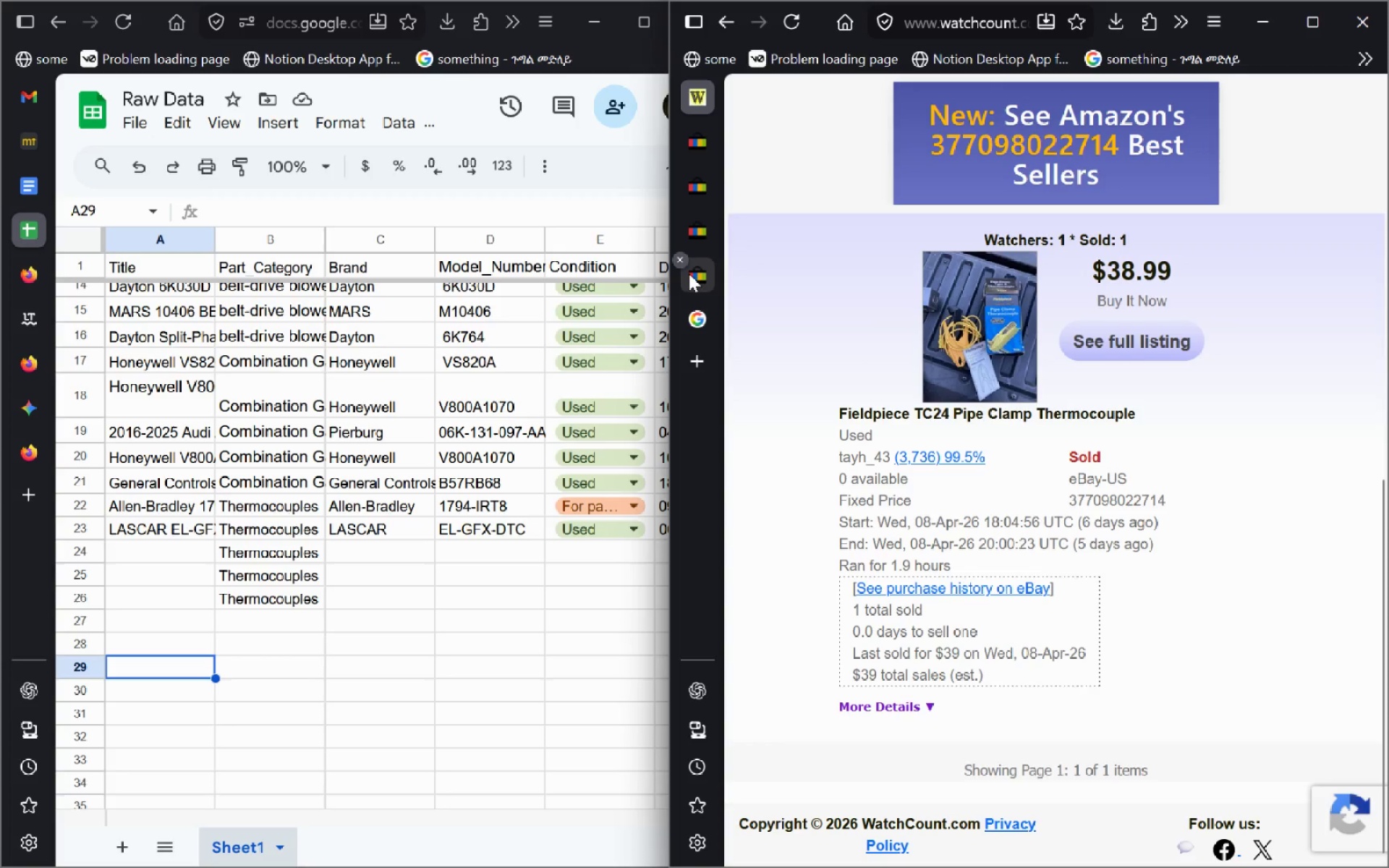 
left_click([689, 273])
 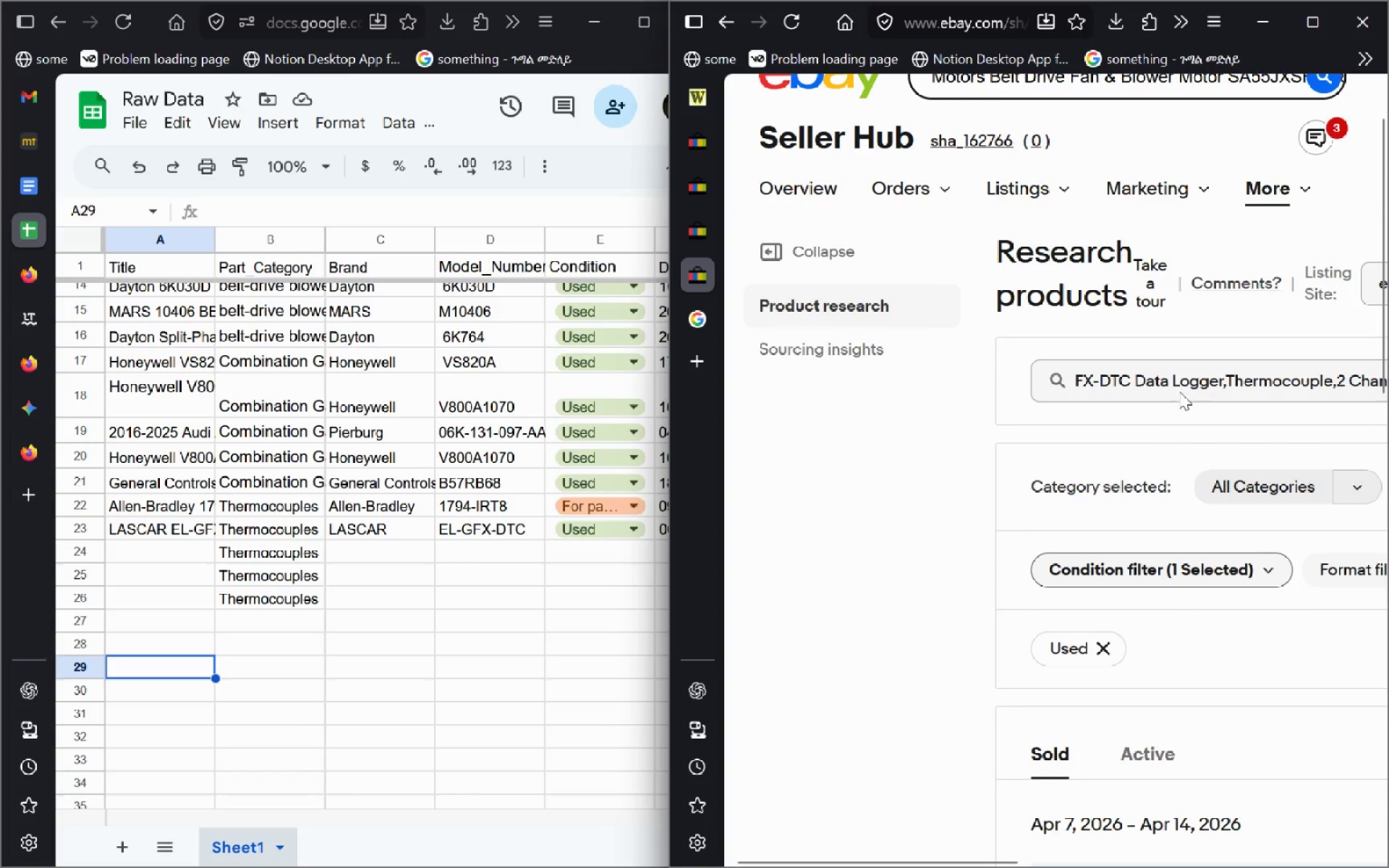 
left_click([1195, 367])
 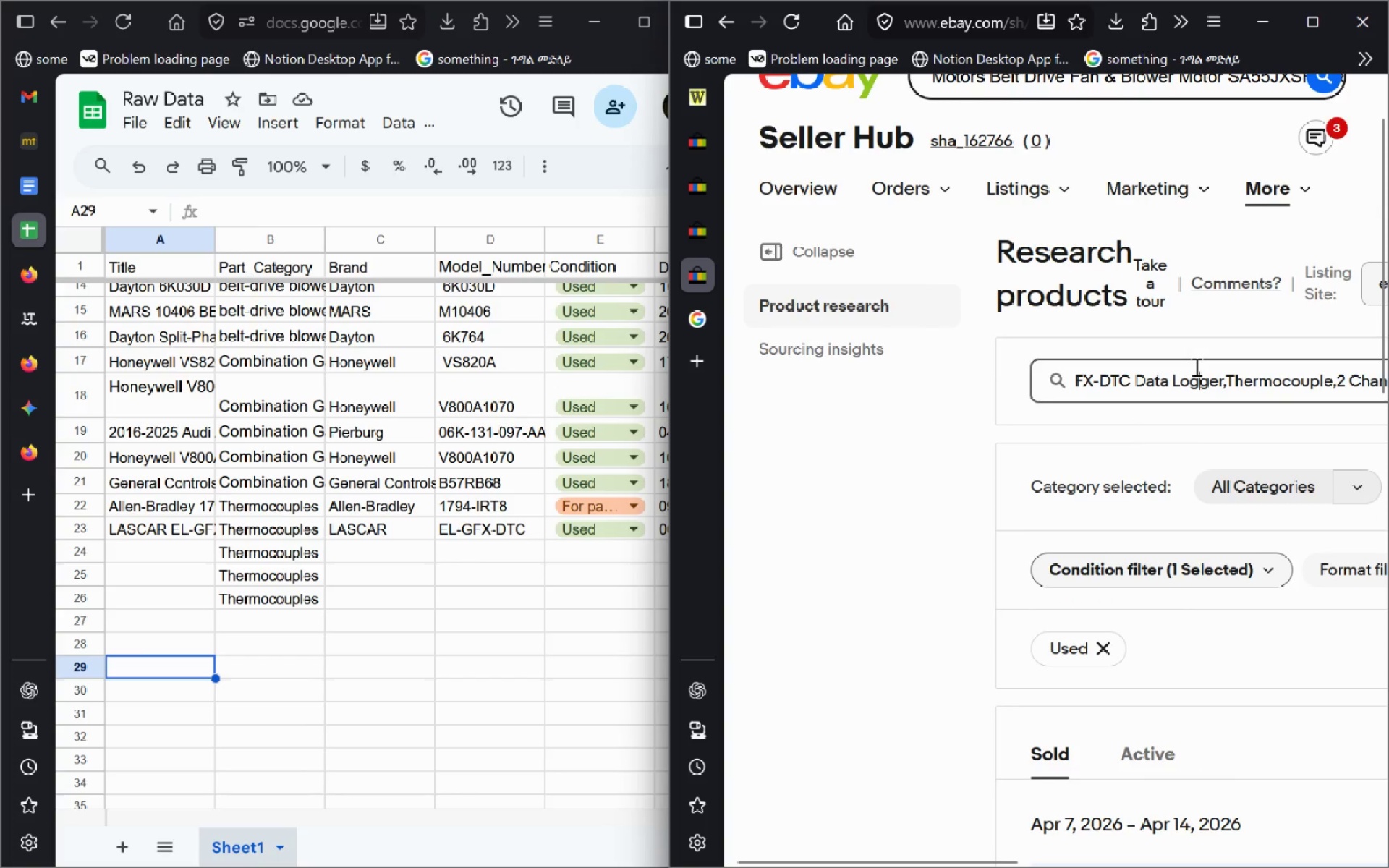 
key(Control+A)
 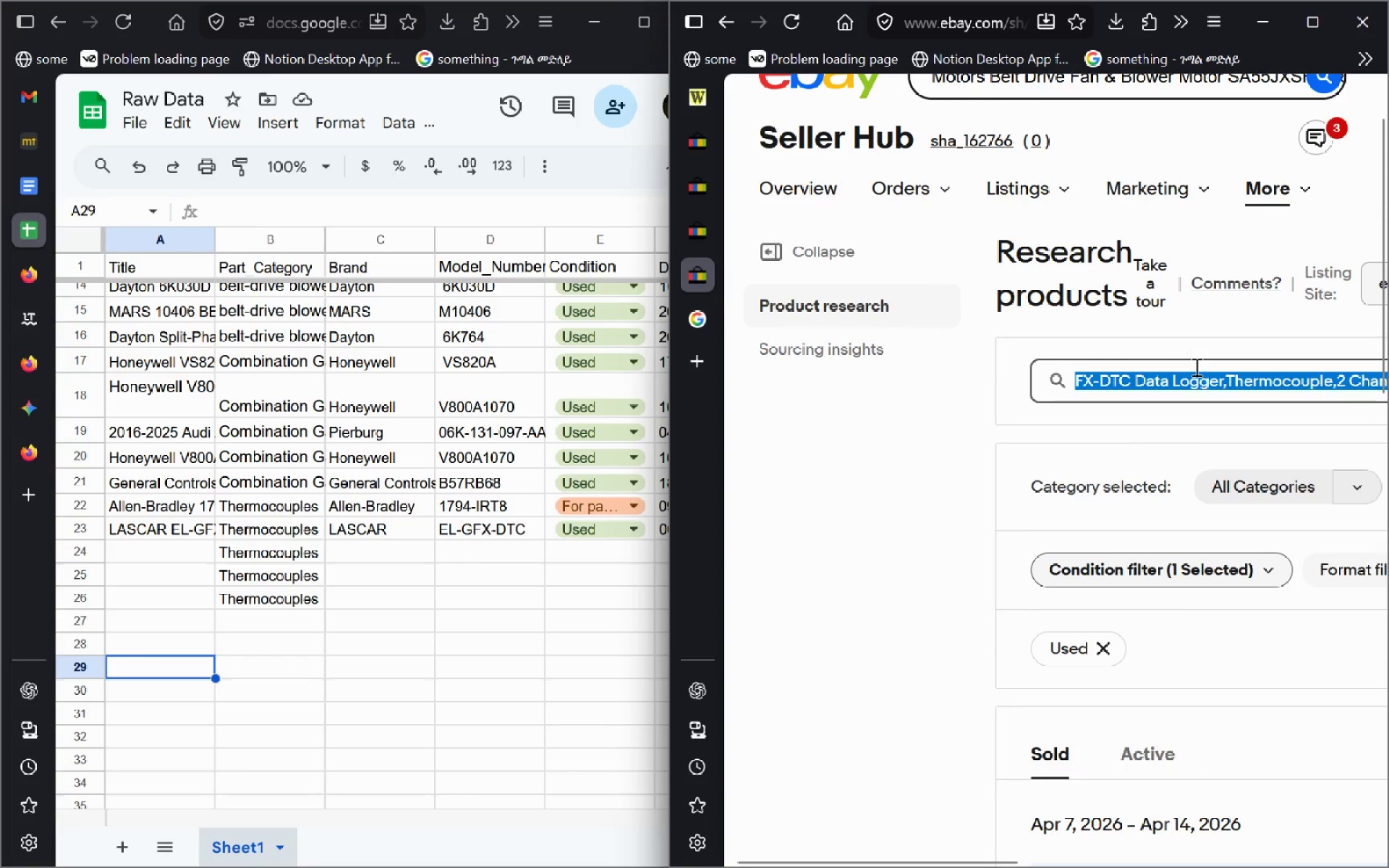 
key(Control+V)
 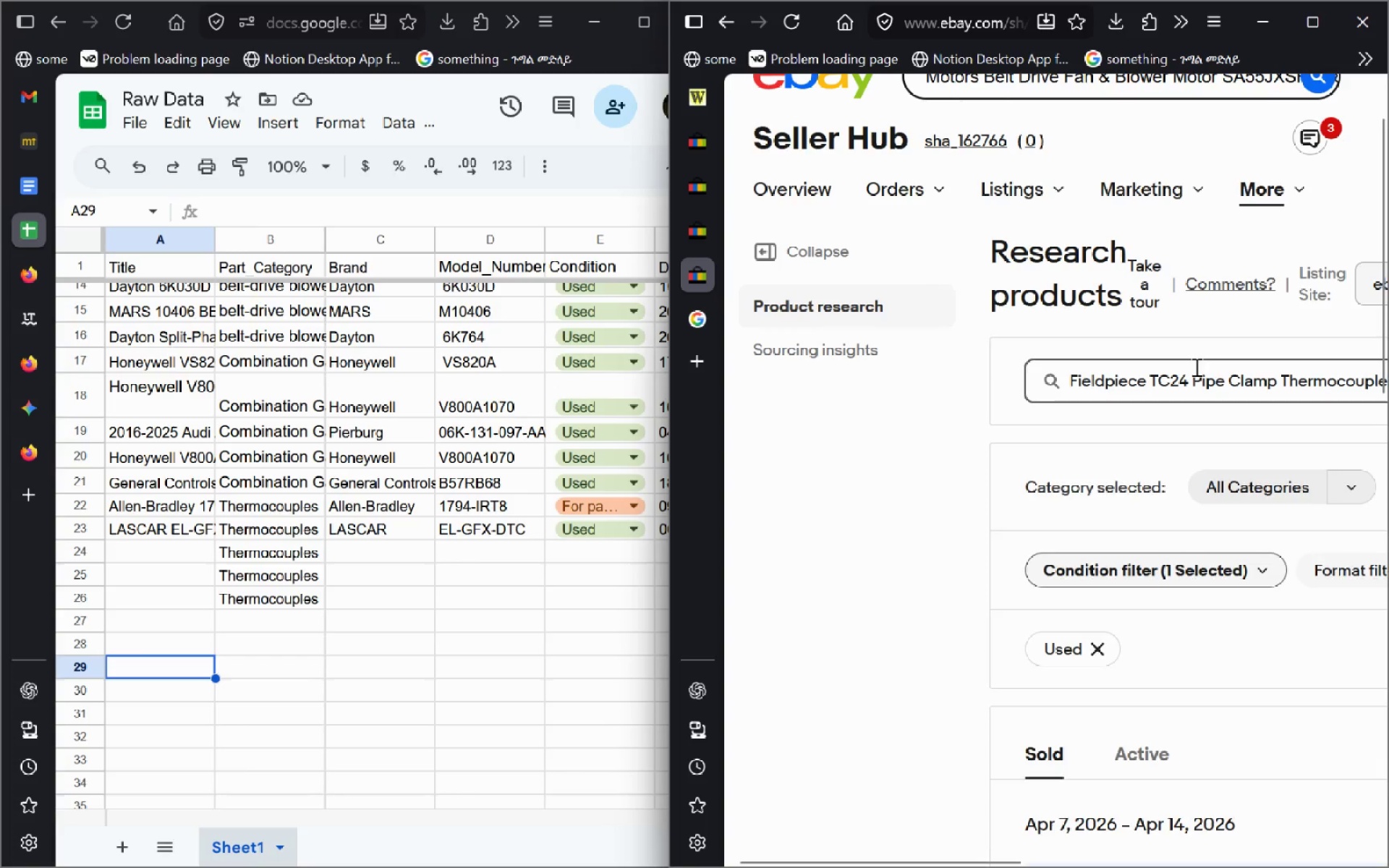 
key(Enter)
 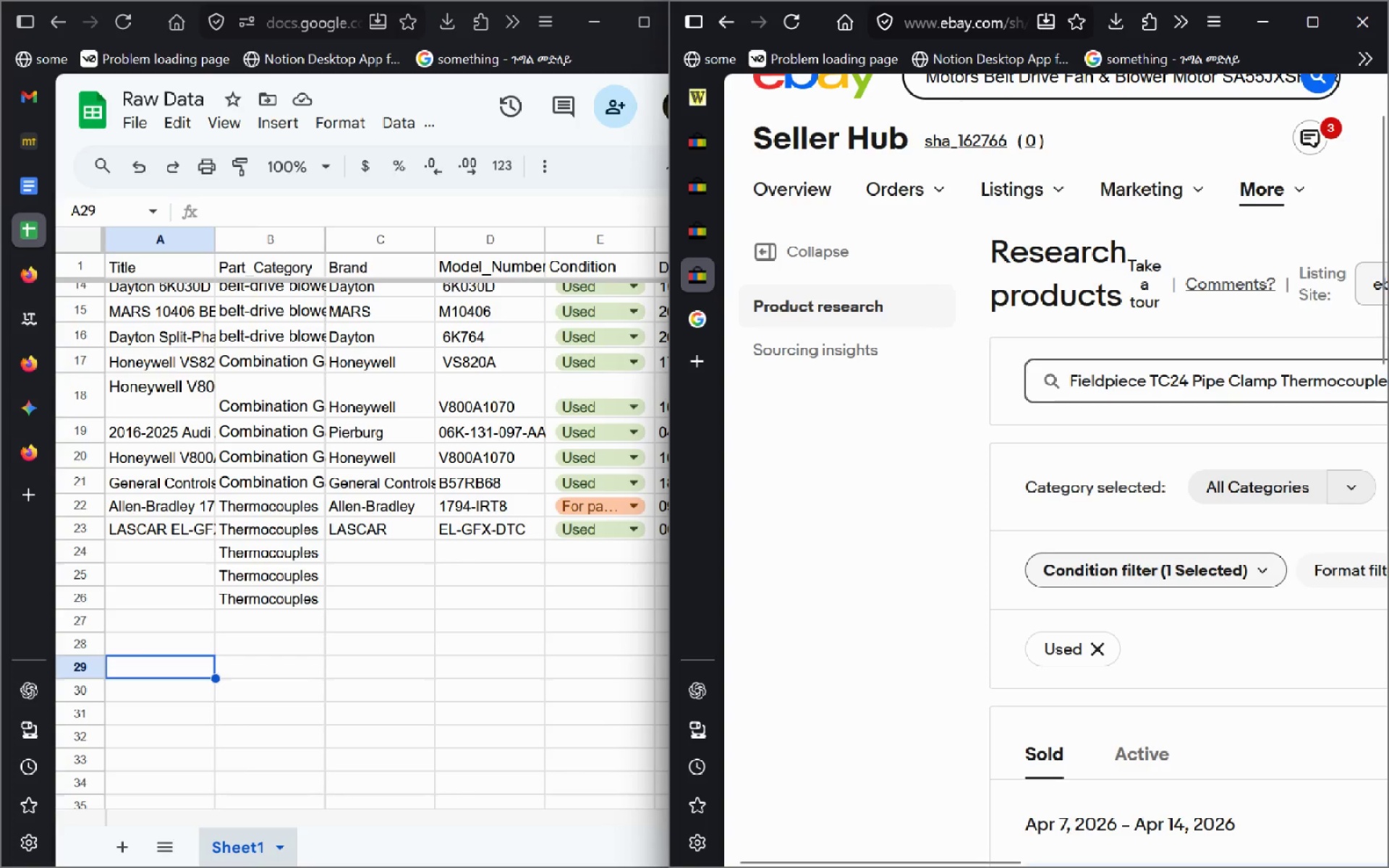 
mouse_move([1142, 610])
 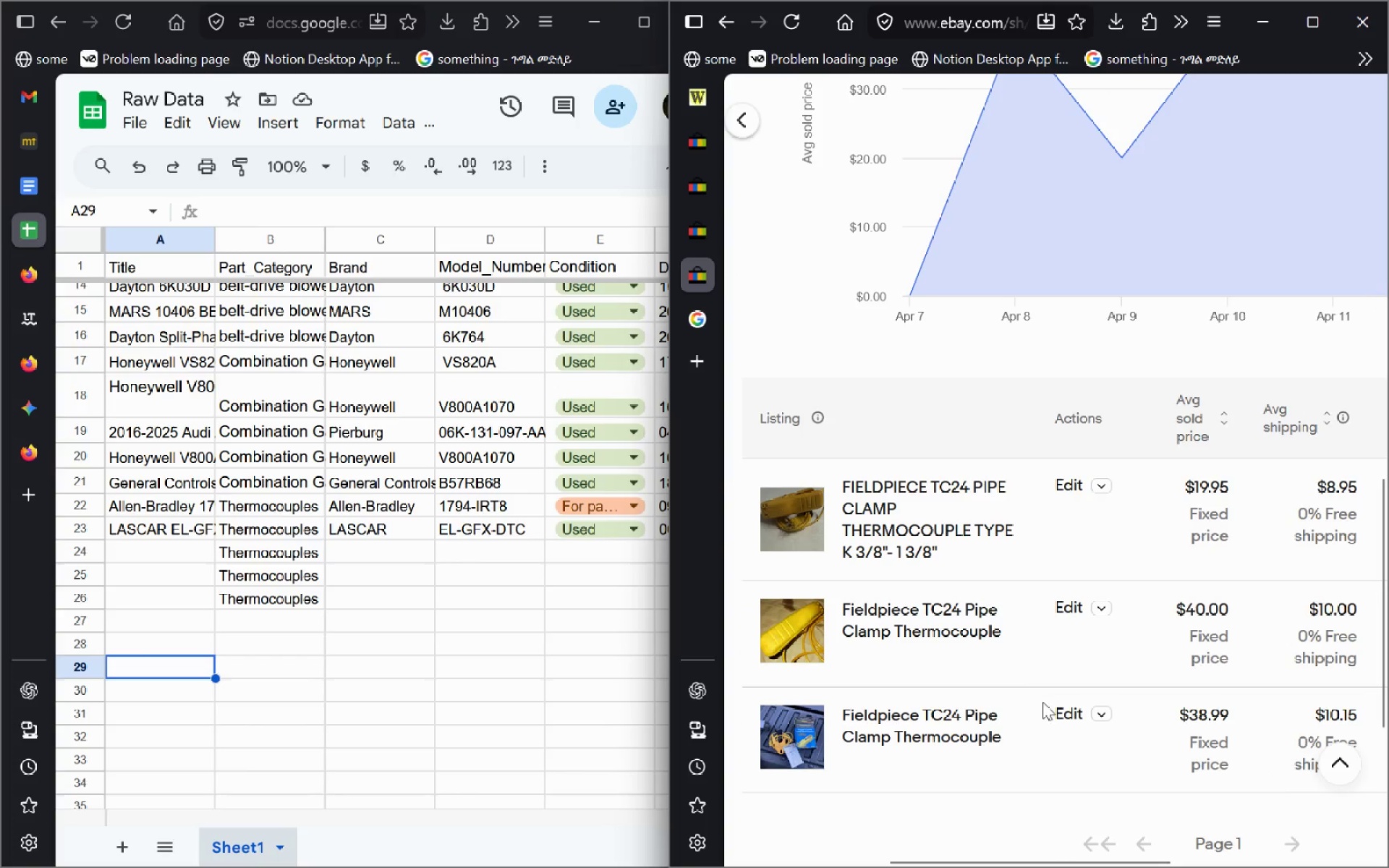 
wait(15.88)
 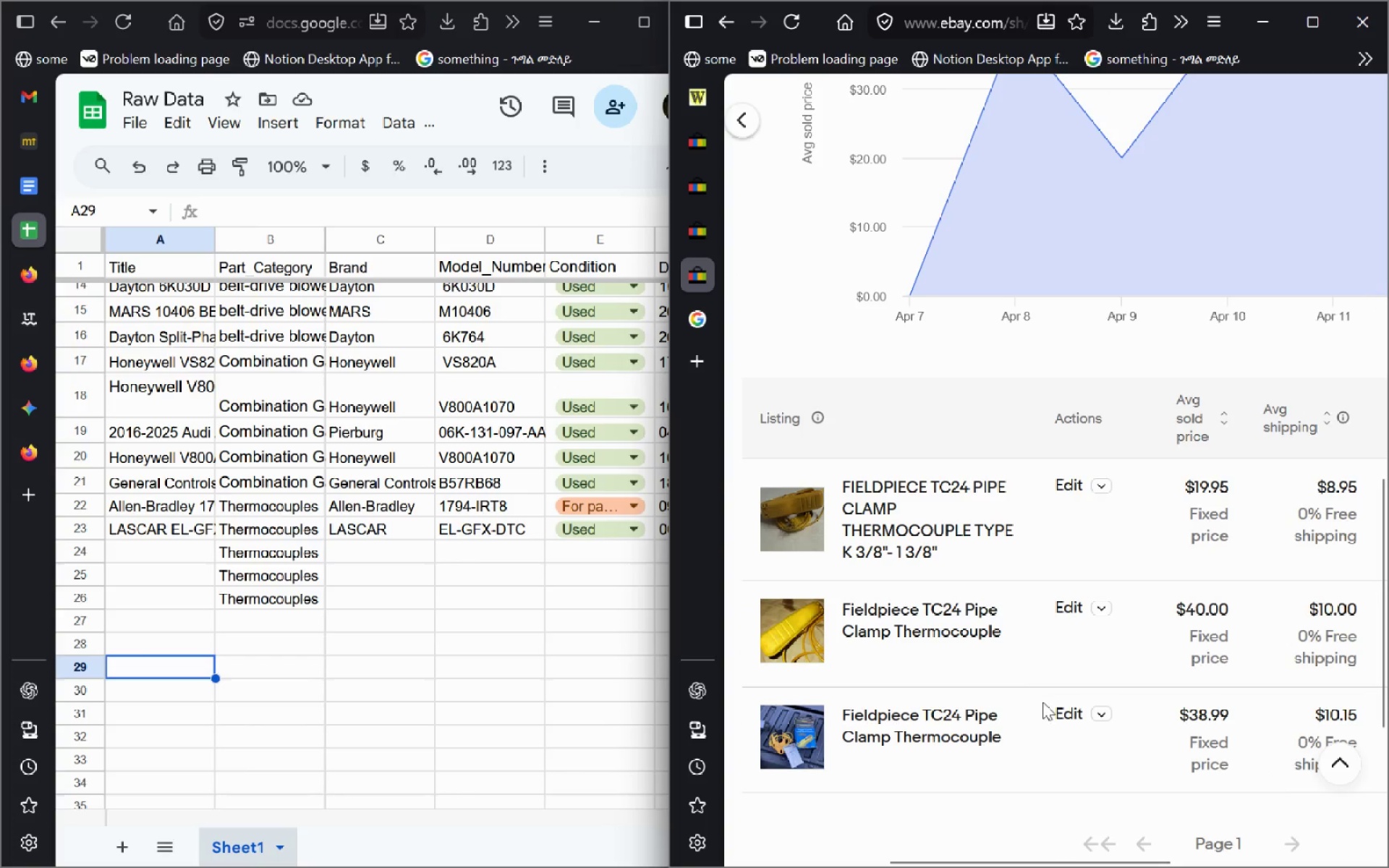 
left_click([980, 813])
 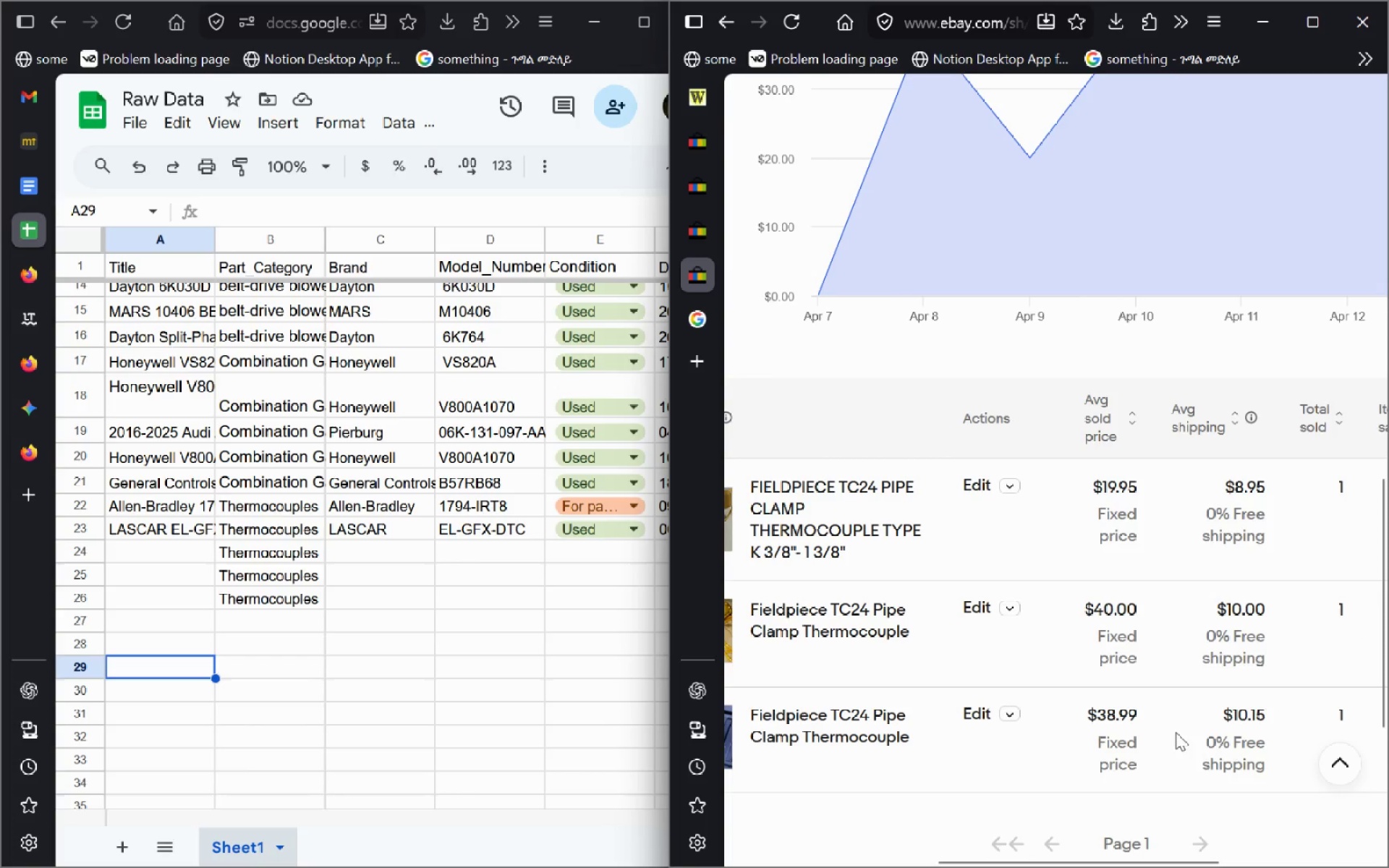 
left_click_drag(start_coordinate=[1142, 718], to_coordinate=[1069, 721])
 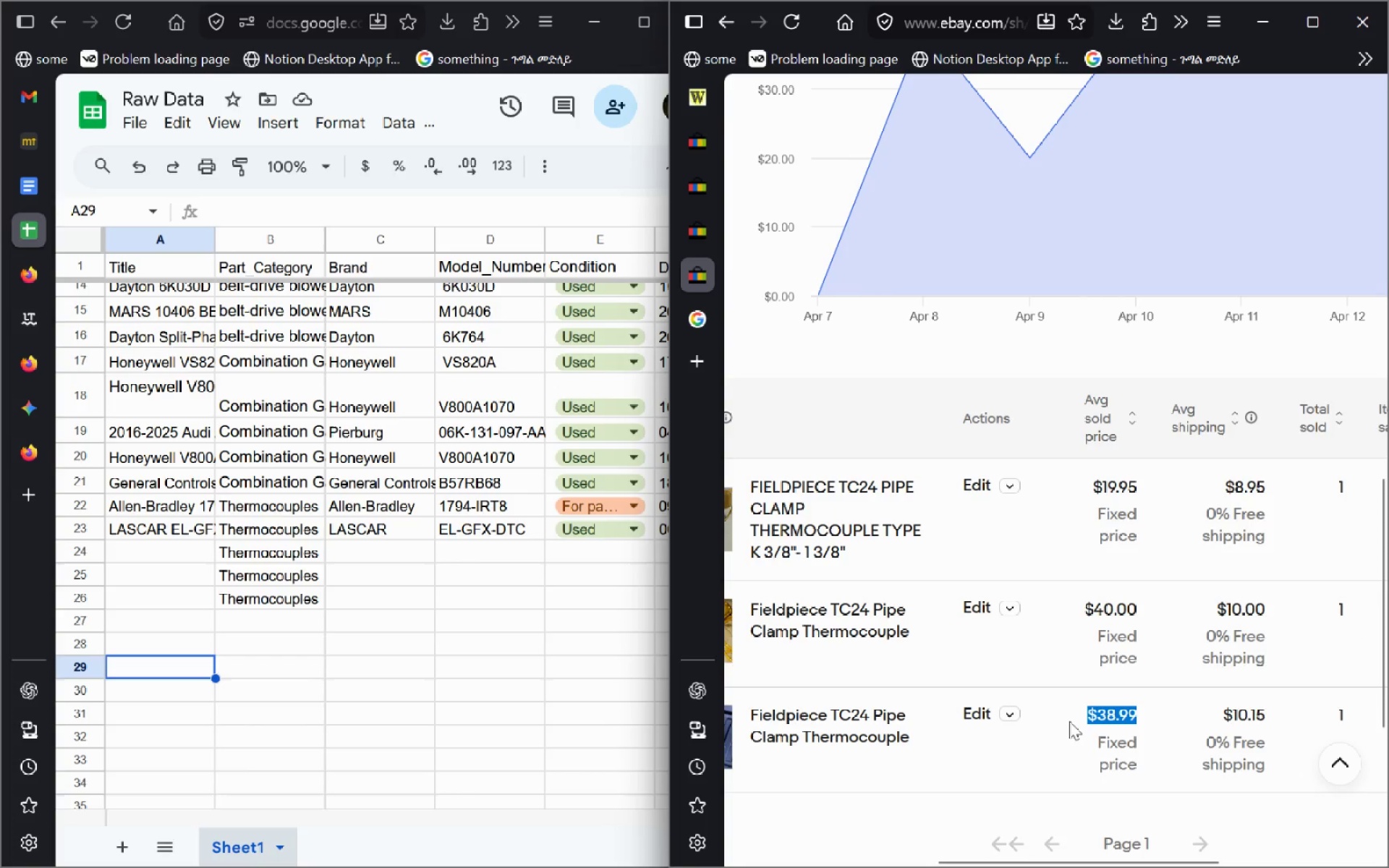 
key(Control+C)
 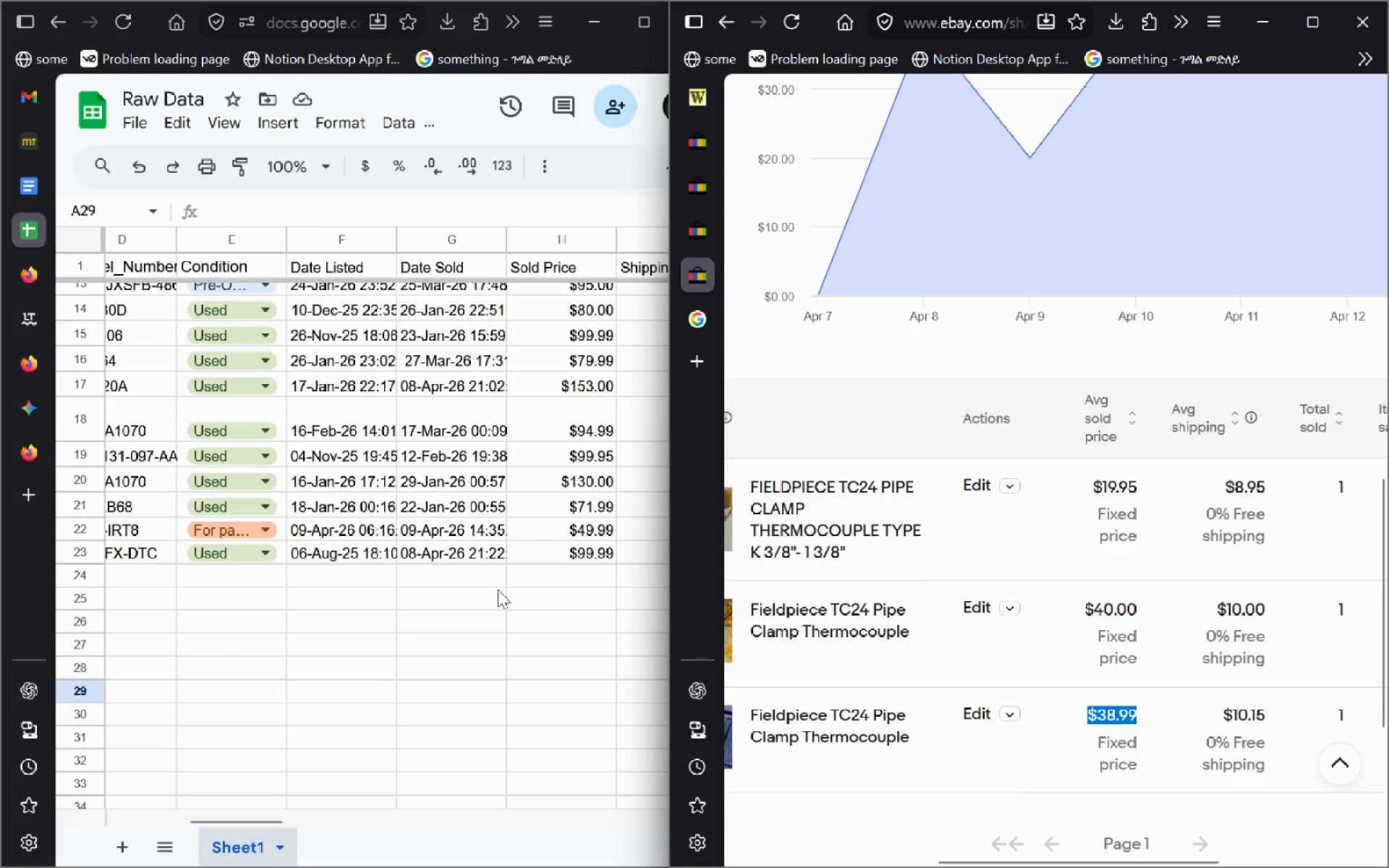 
left_click([545, 574])
 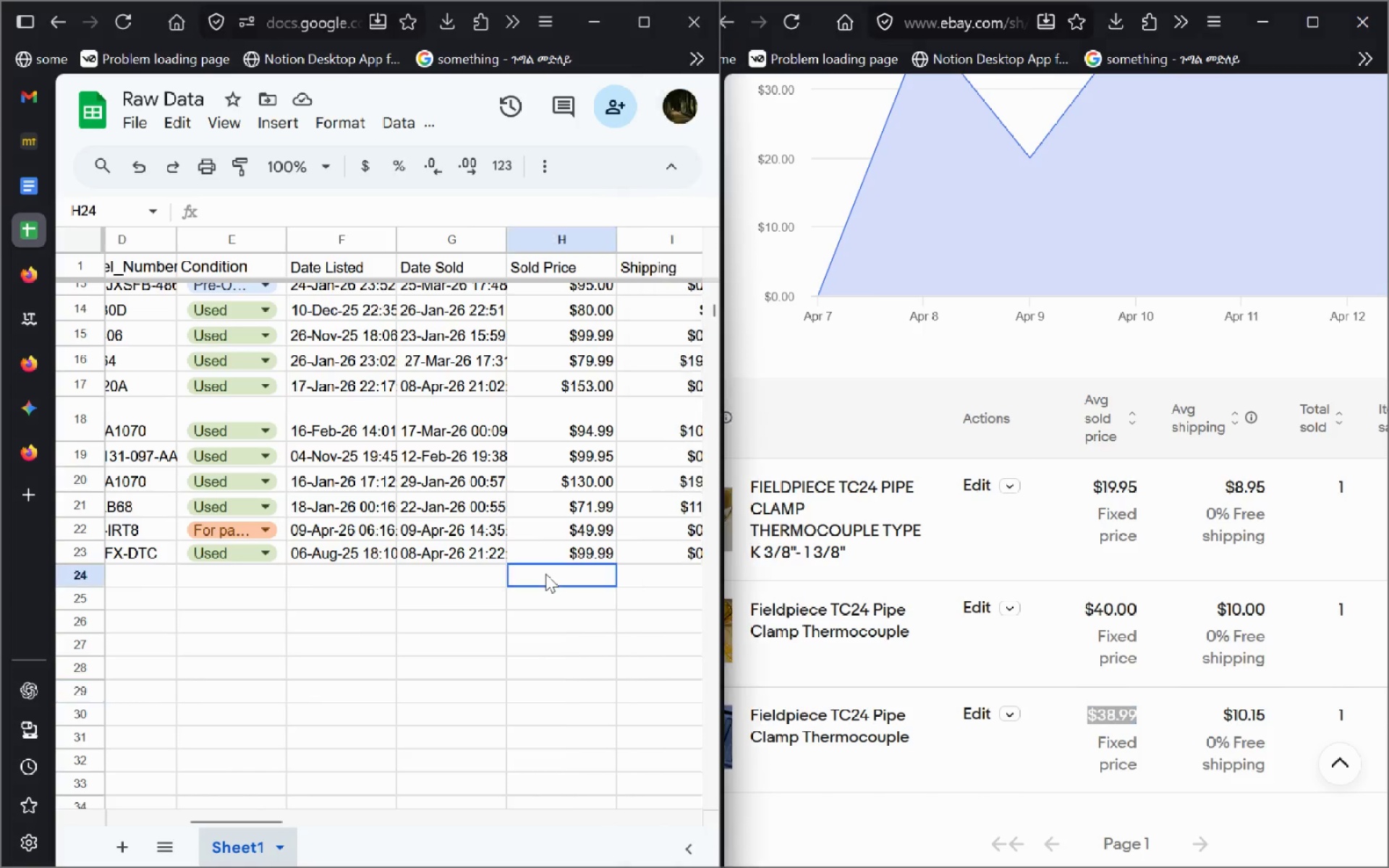 
key(Control+V)
 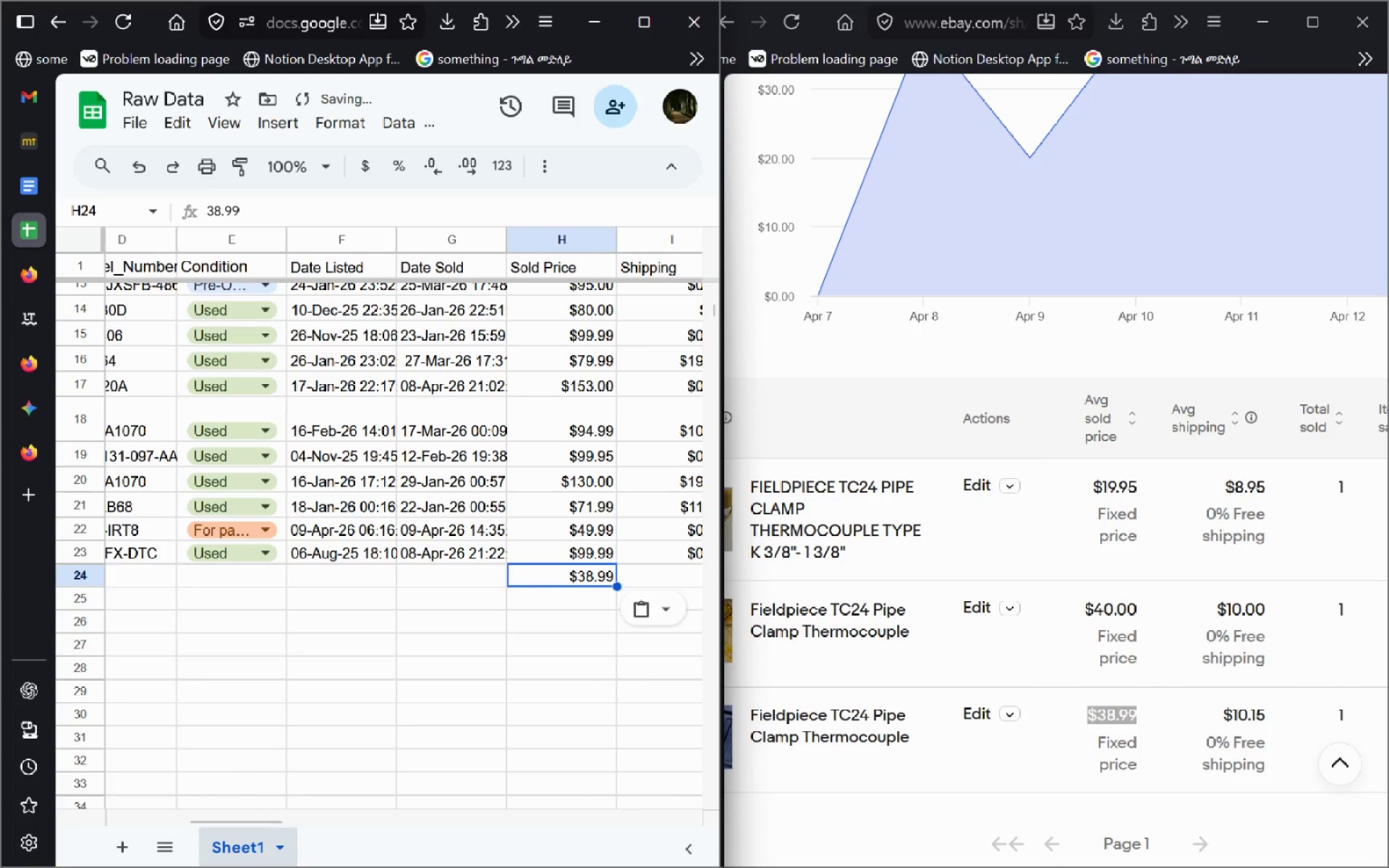 
key(Enter)
 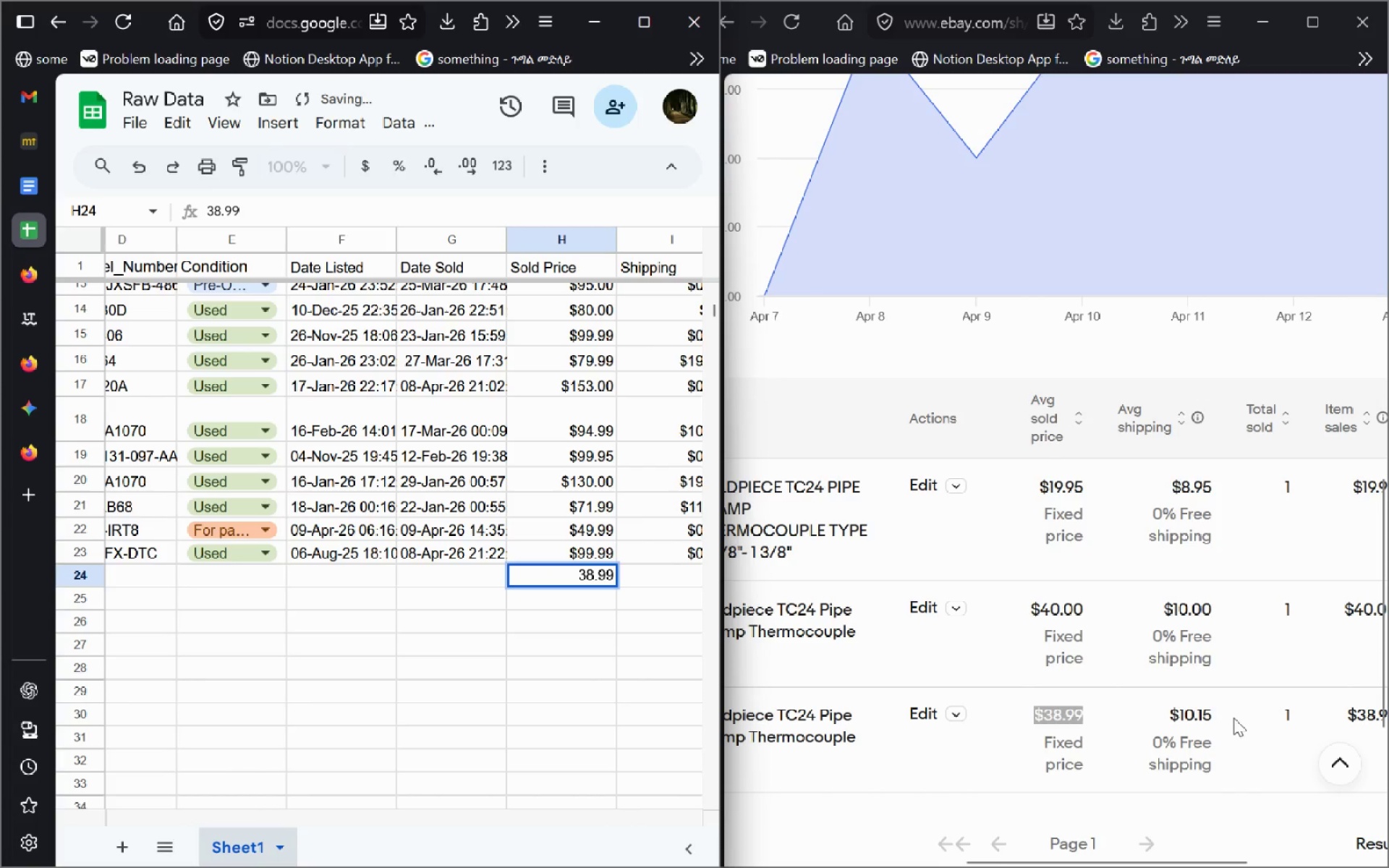 
left_click_drag(start_coordinate=[1227, 718], to_coordinate=[1161, 716])
 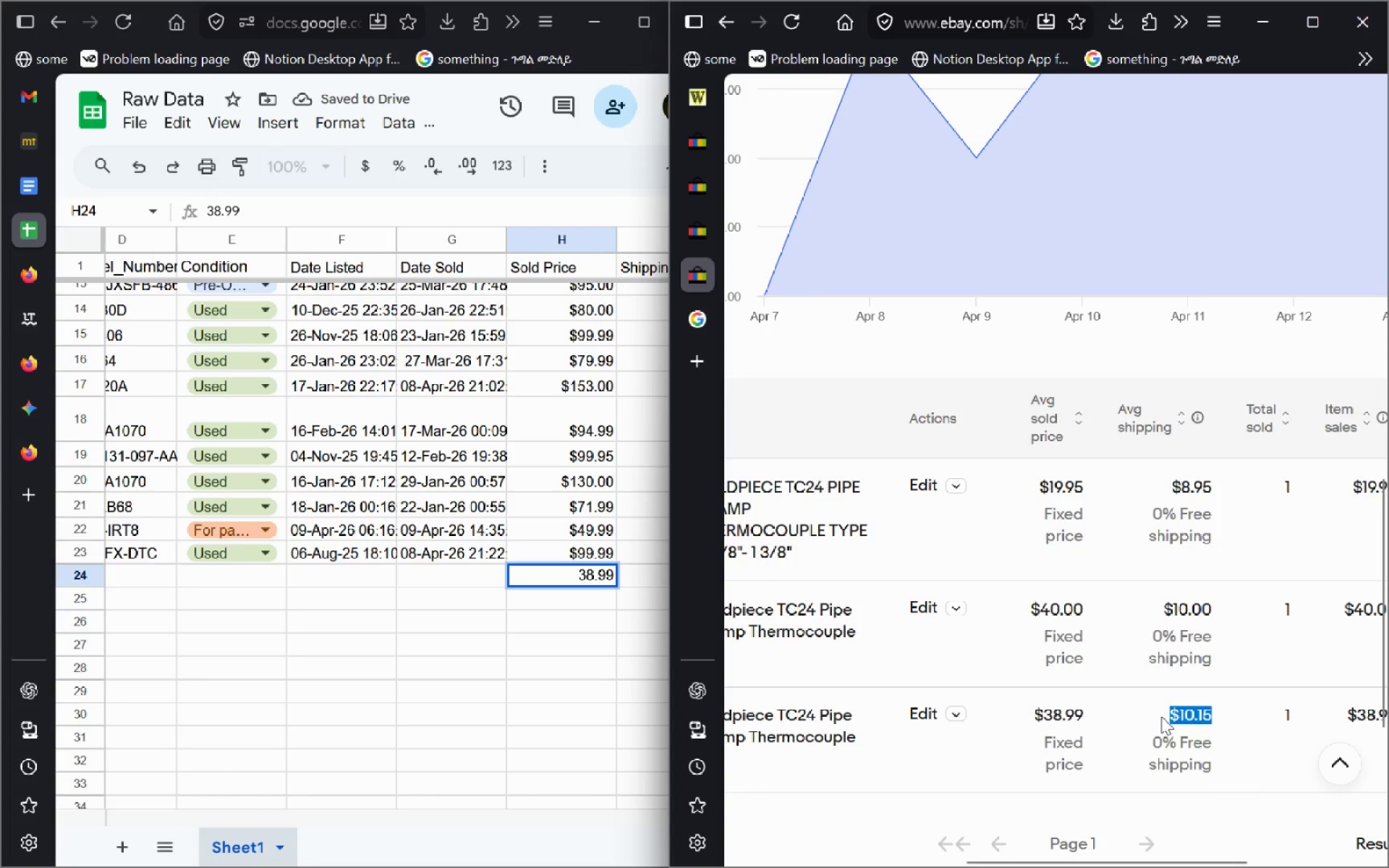 
key(Control+C)
 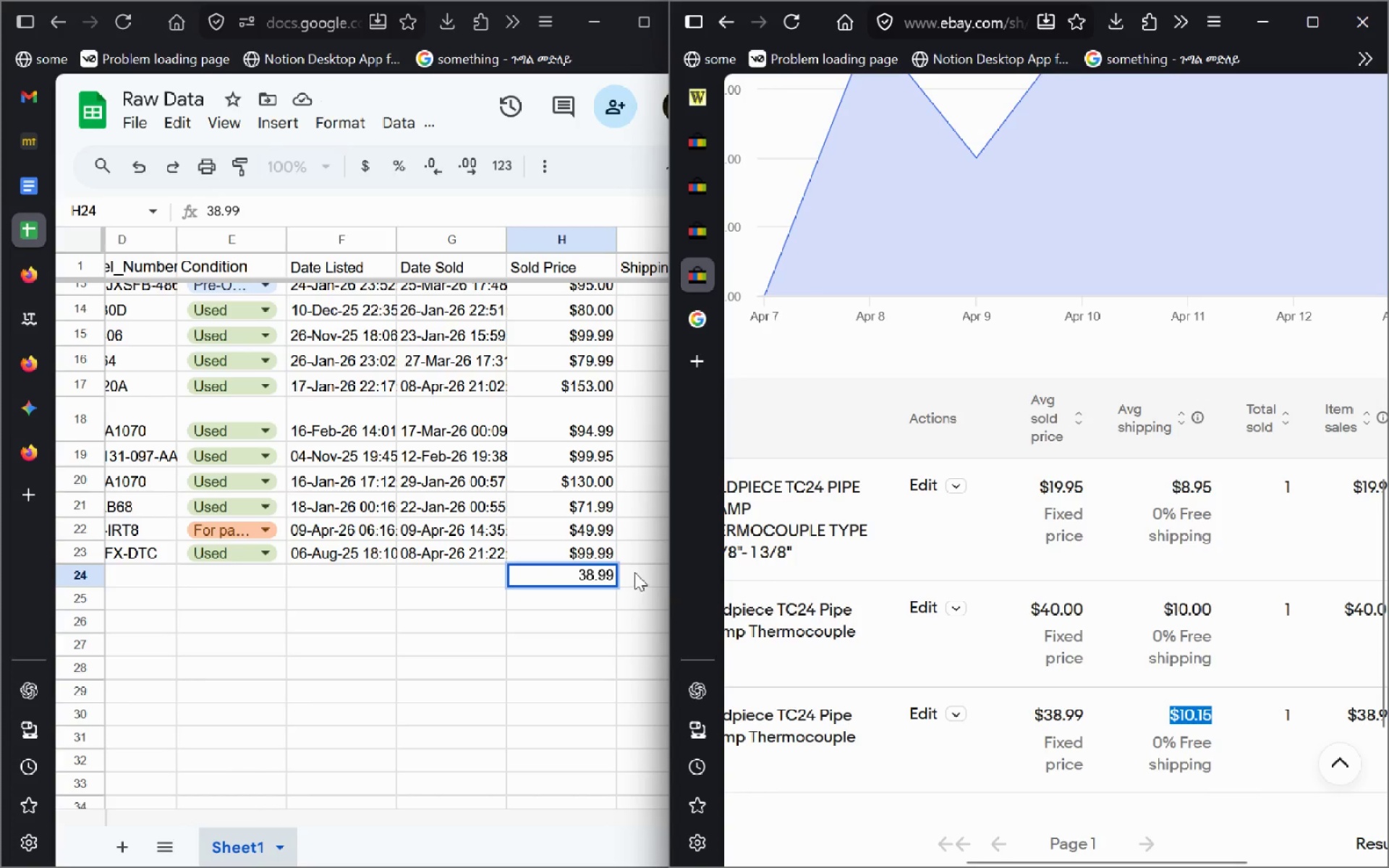 
left_click([635, 572])
 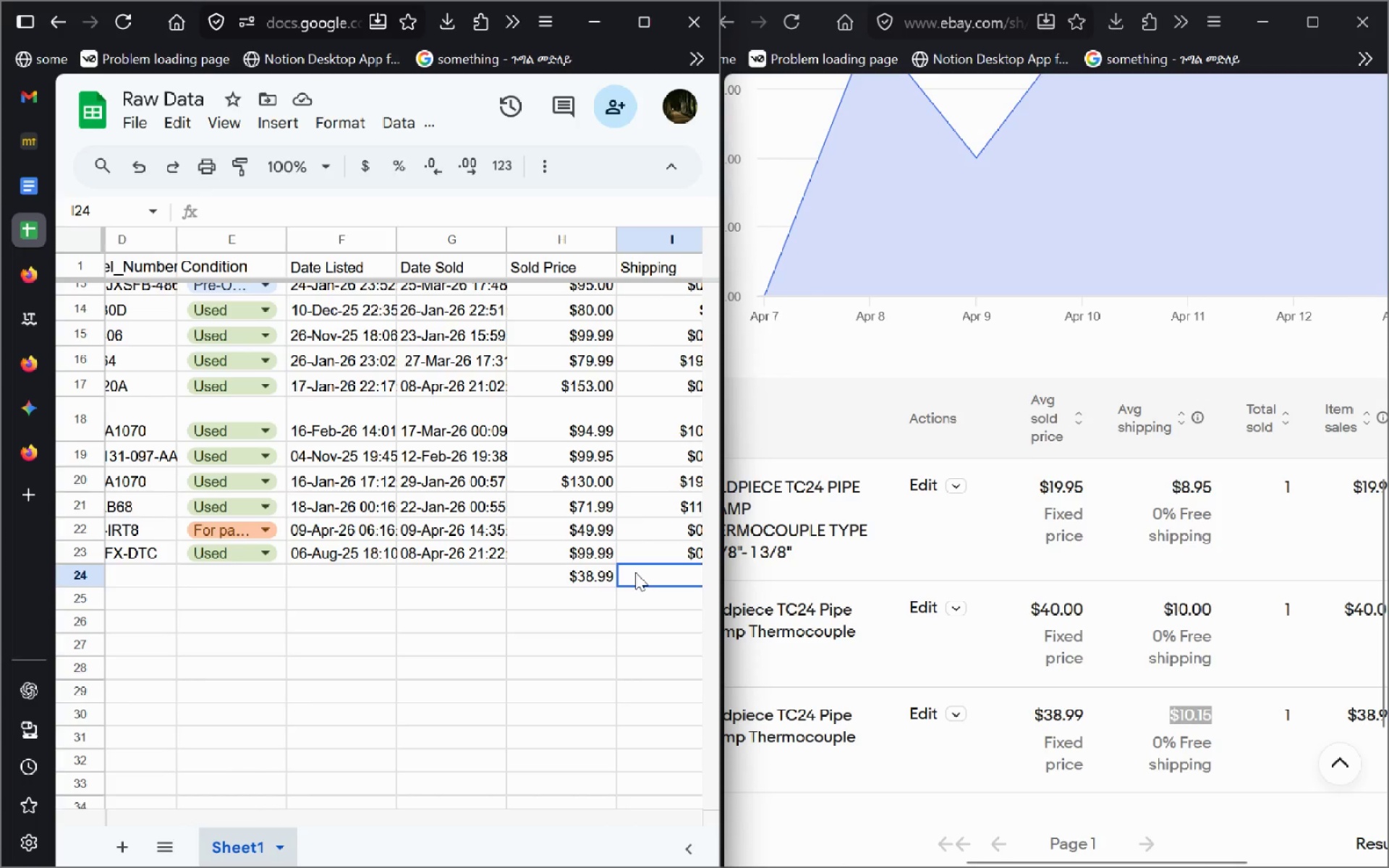 
key(Control+V)
 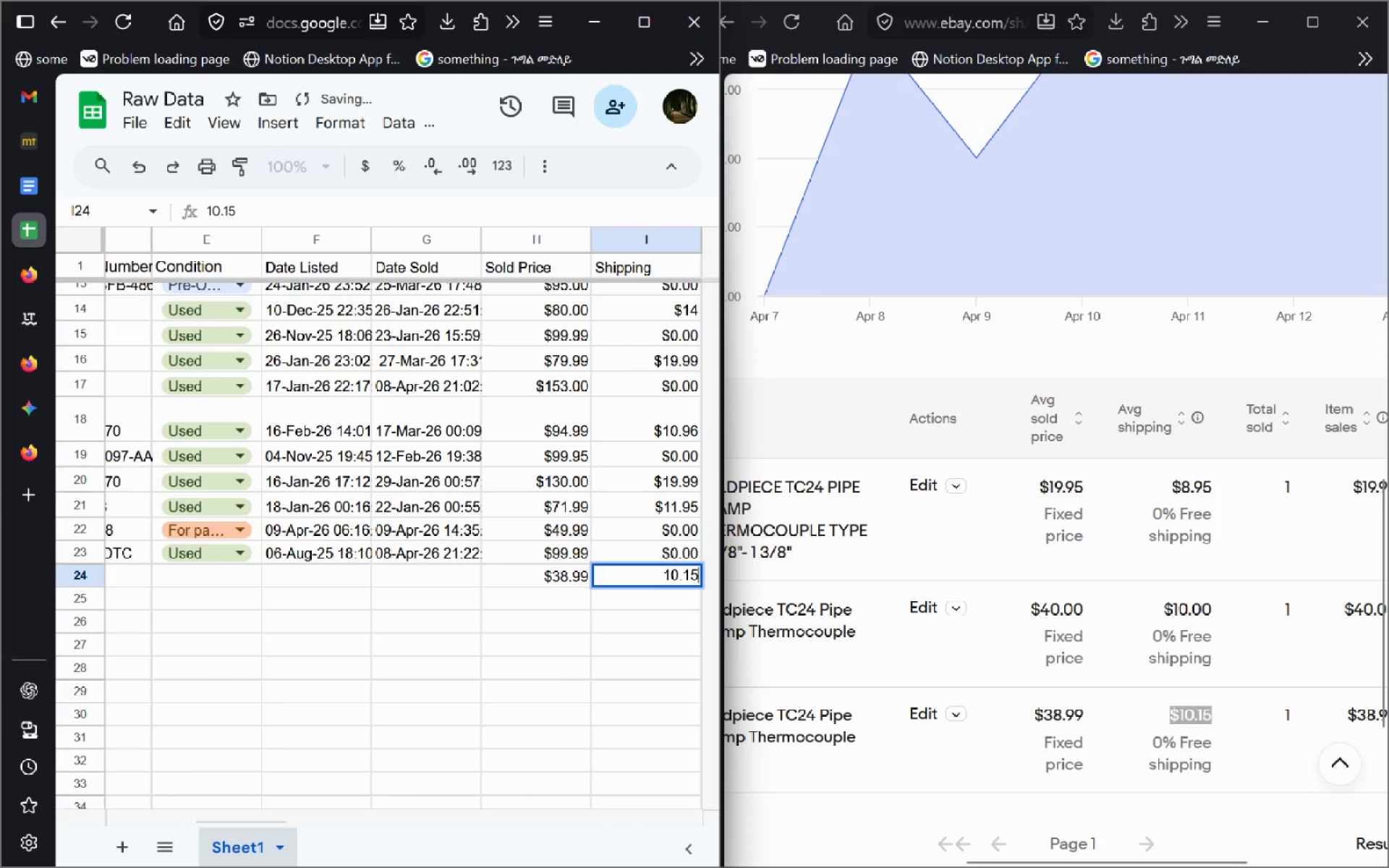 
key(Enter)
 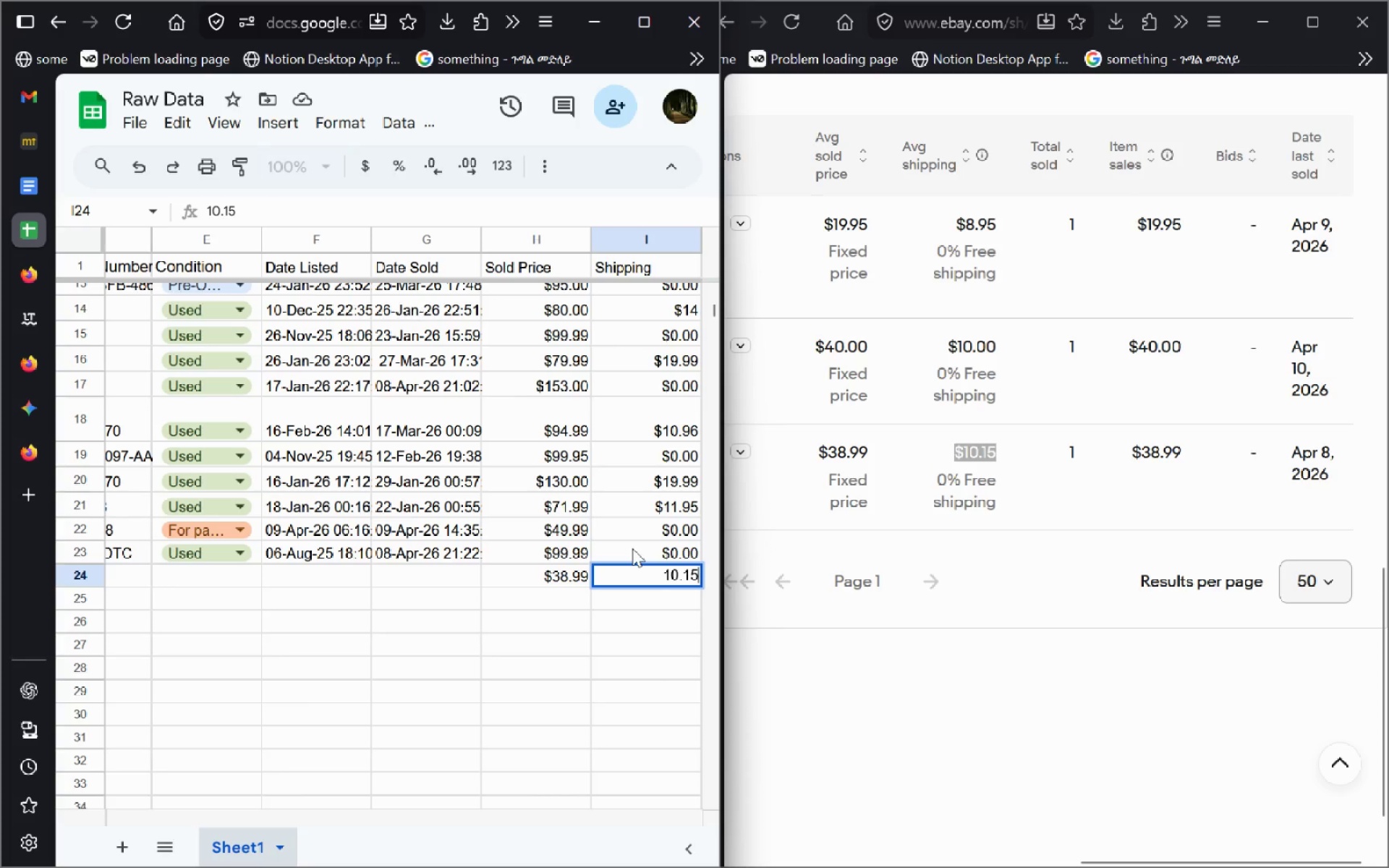 
wait(64.12)
 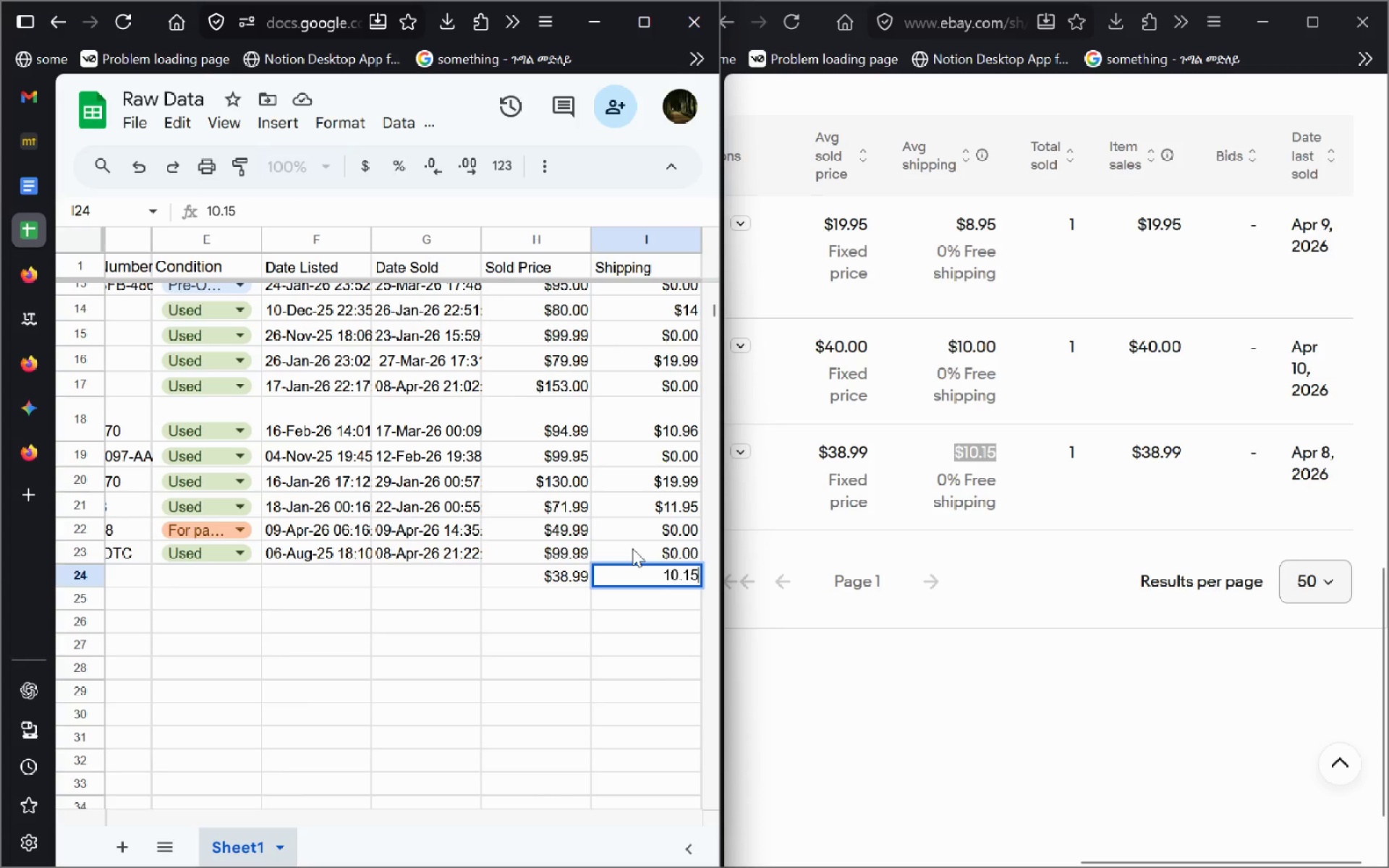 
left_click([378, 570])
 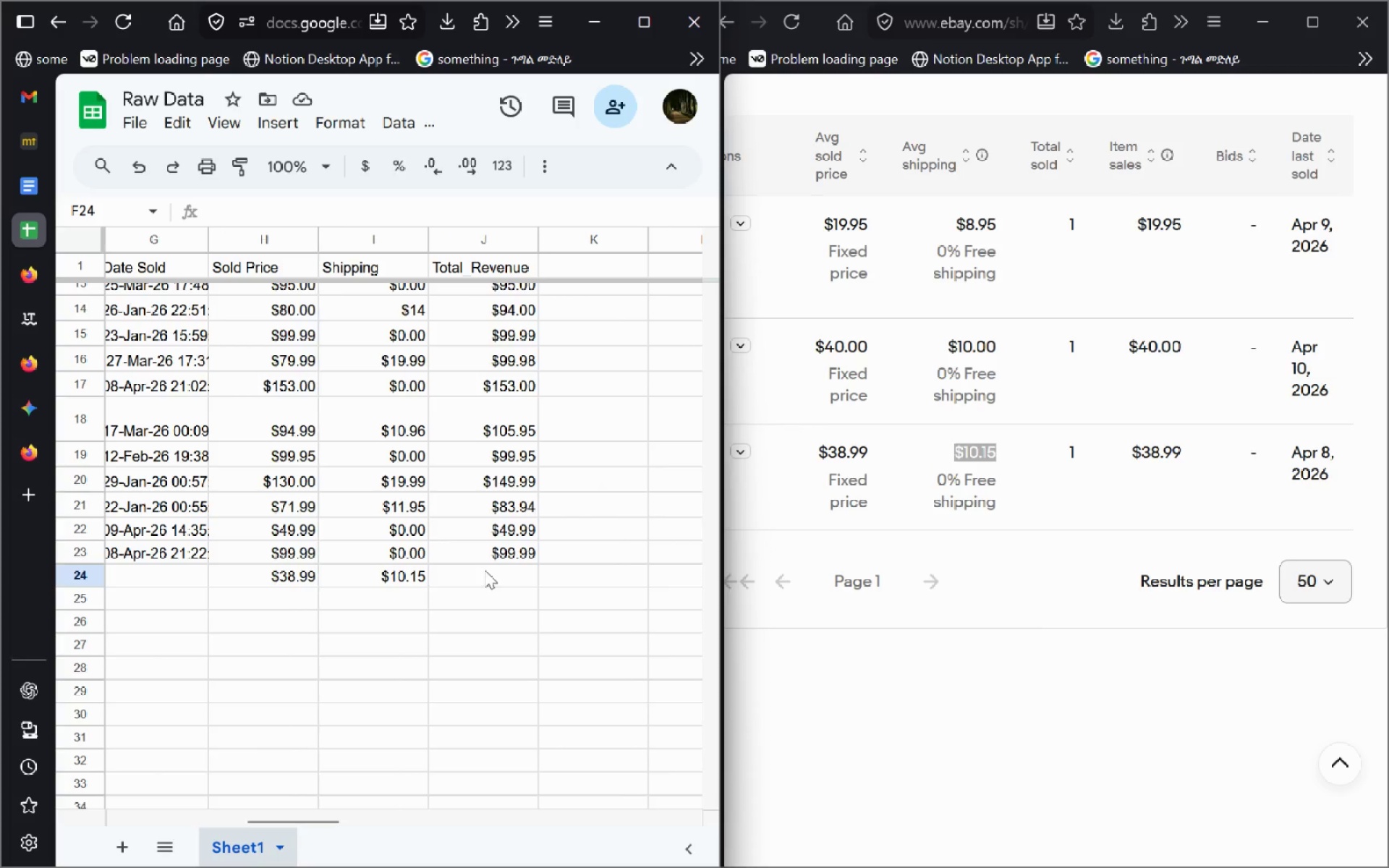 
left_click([510, 558])
 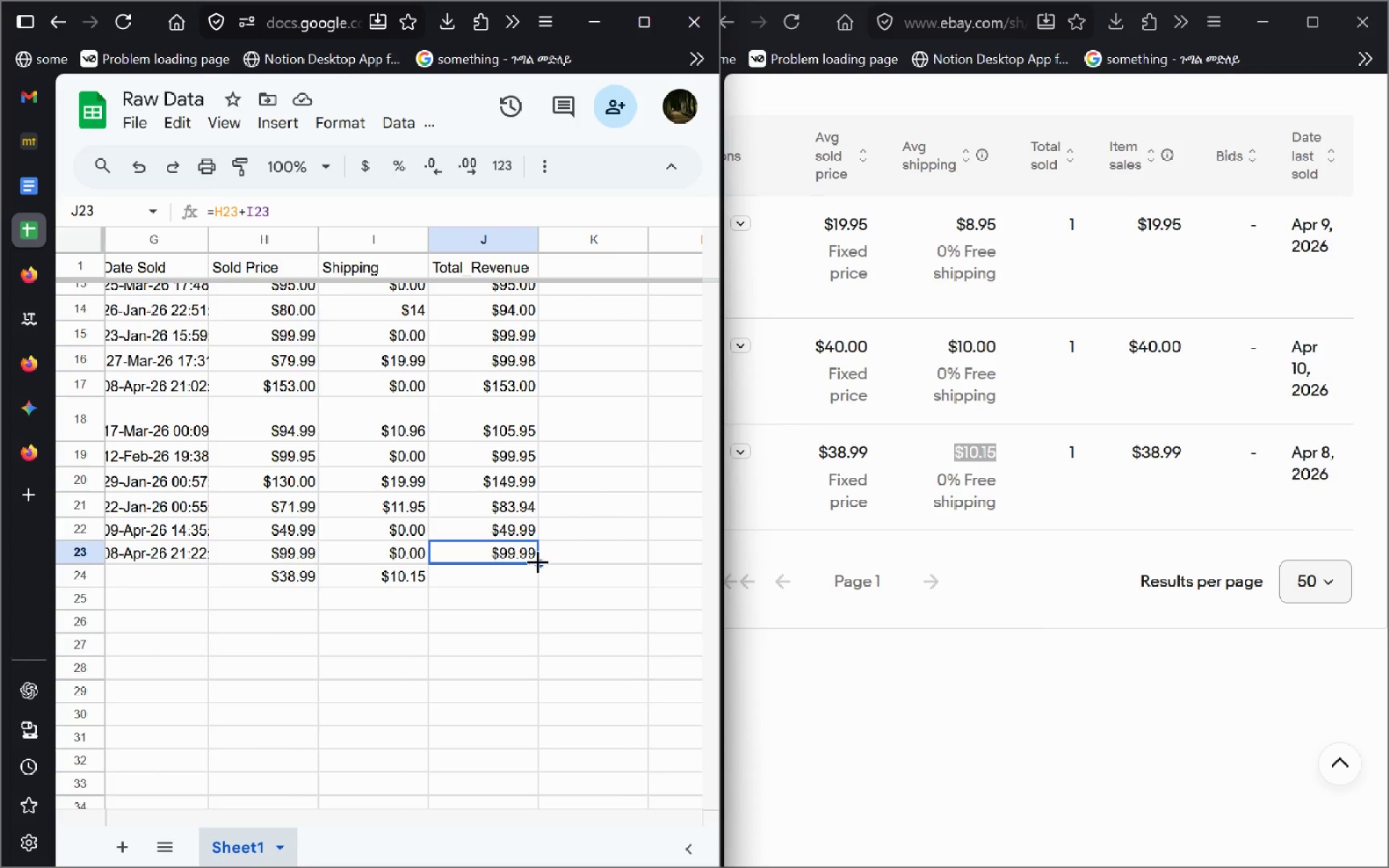 
left_click_drag(start_coordinate=[536, 561], to_coordinate=[535, 576])
 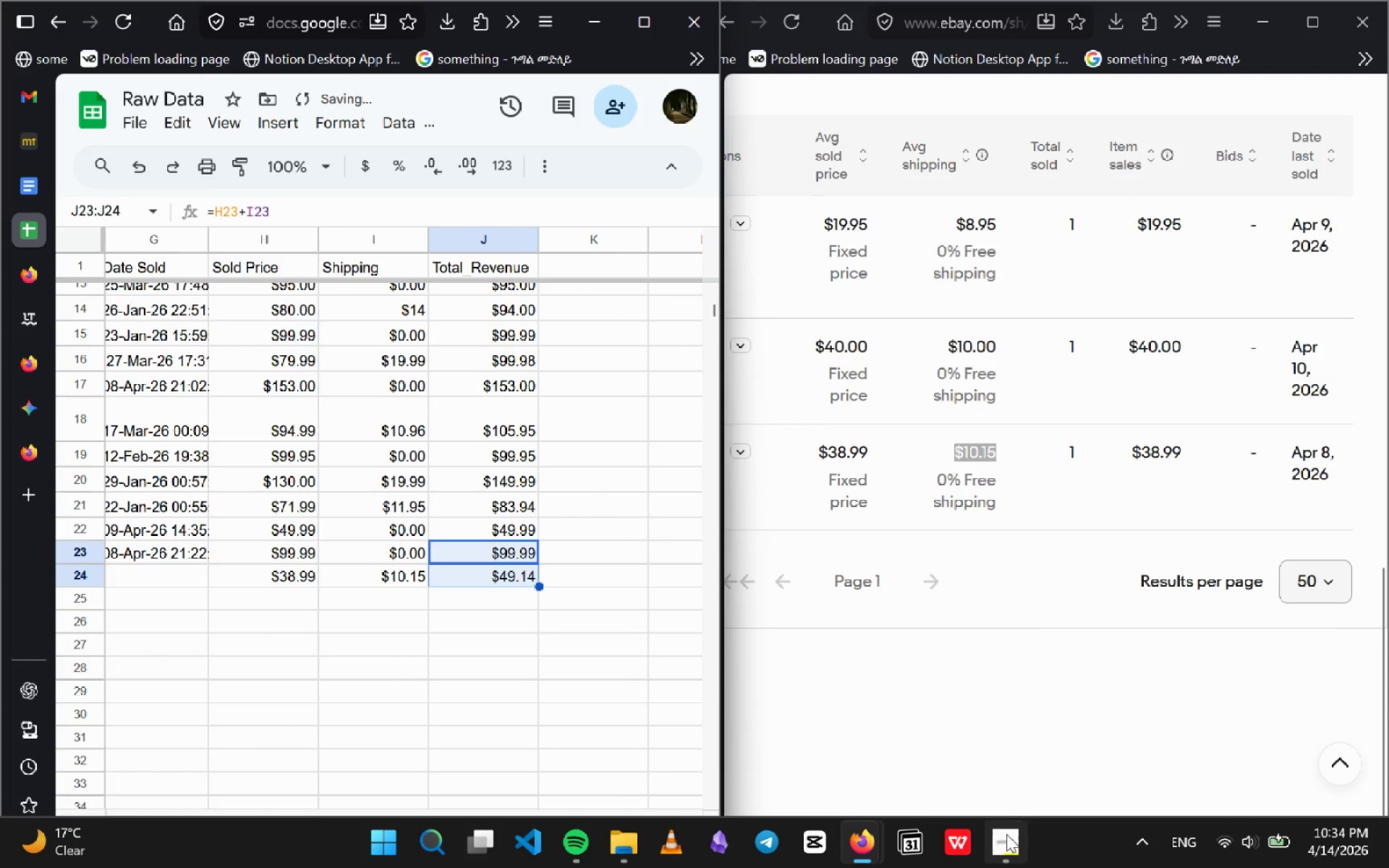 
left_click([1008, 834])